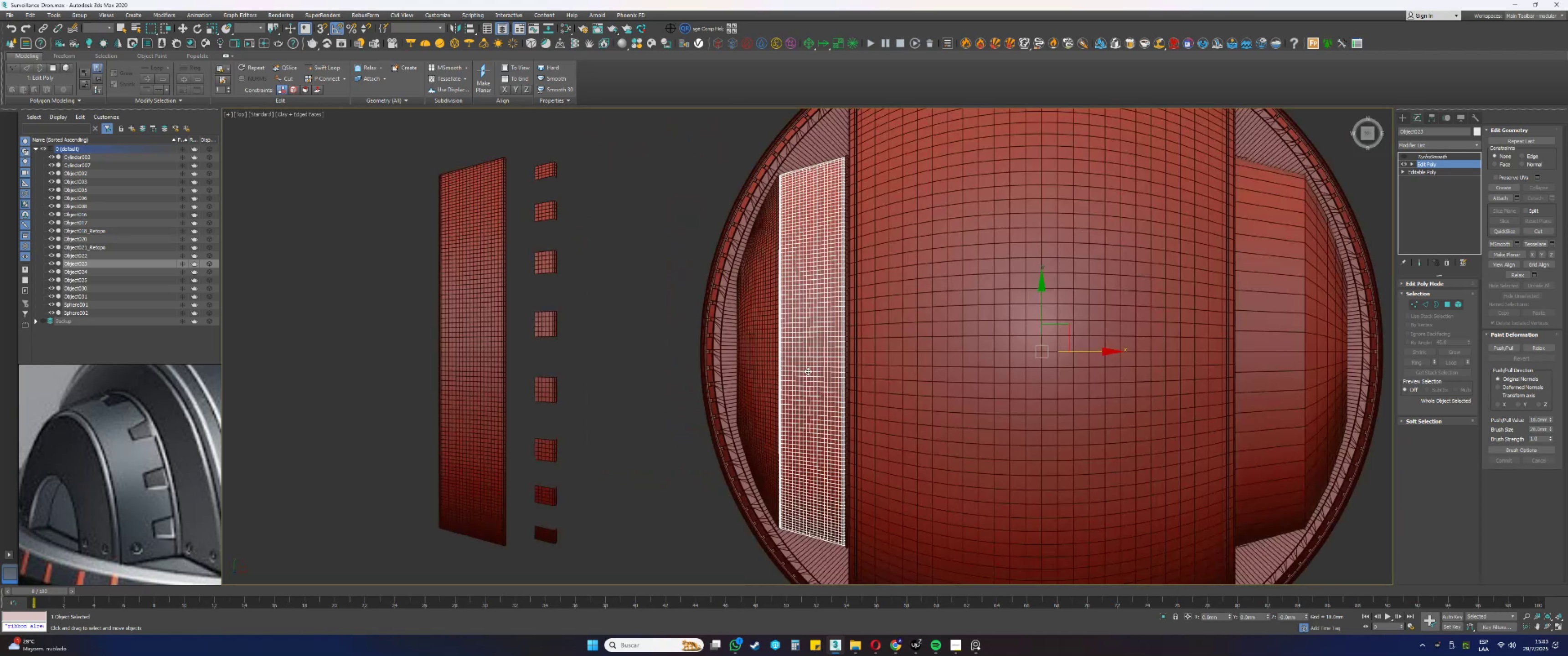 
scroll: coordinate [1035, 323], scroll_direction: down, amount: 2.0
 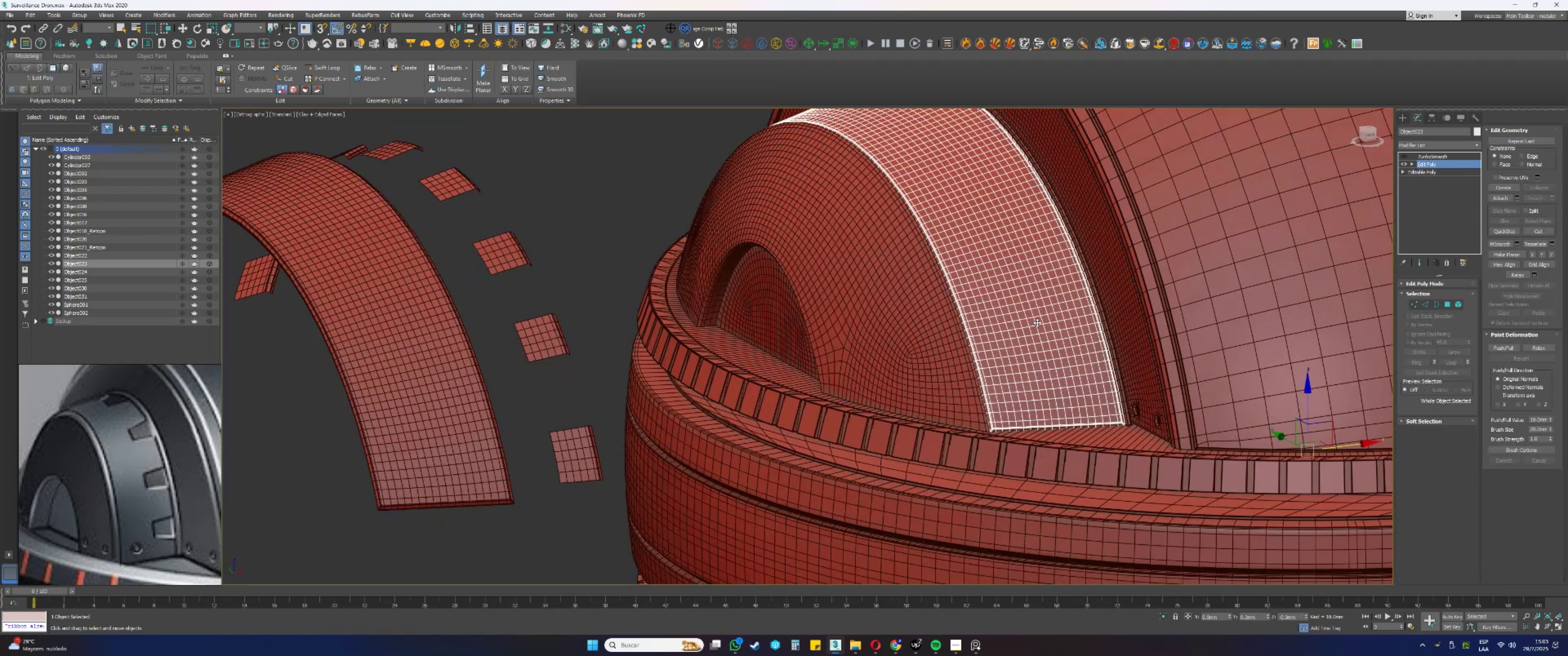 
hold_key(key=AltLeft, duration=0.91)
 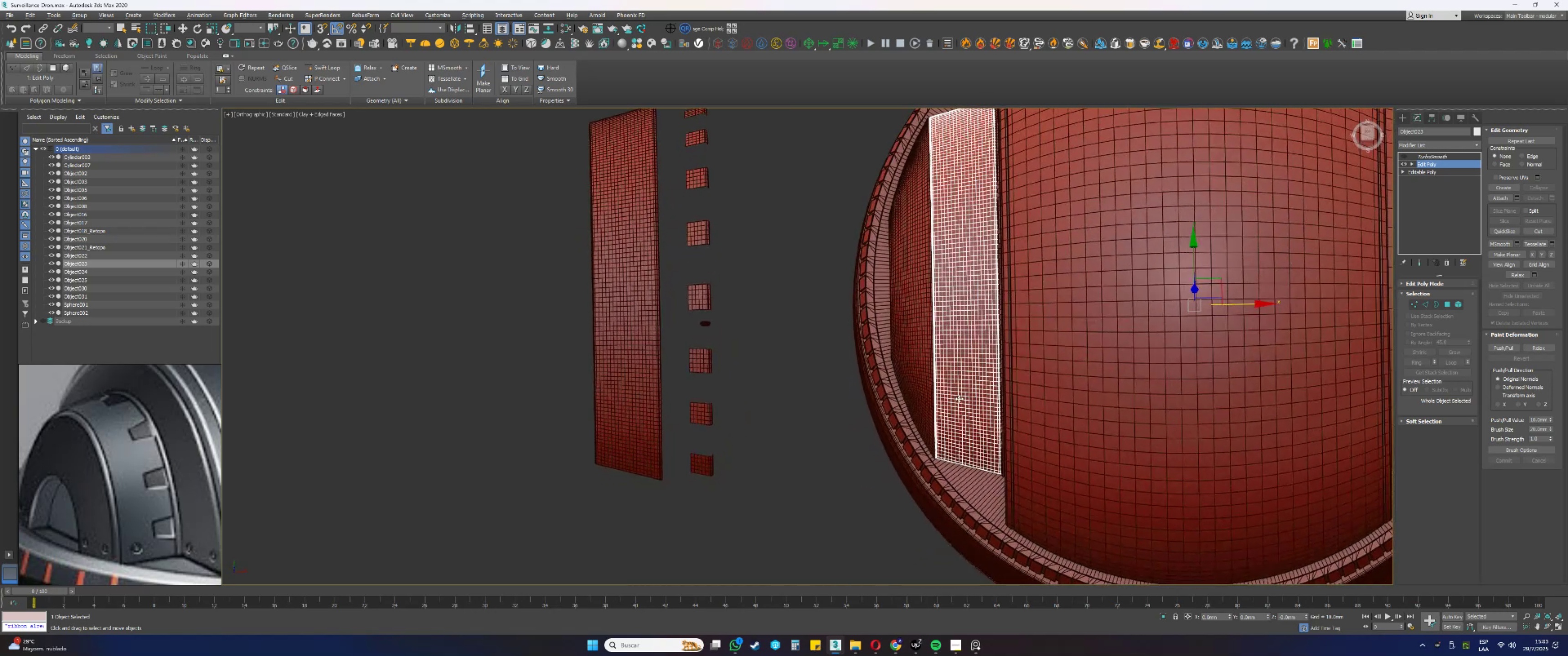 
hold_key(key=AltLeft, duration=0.75)
 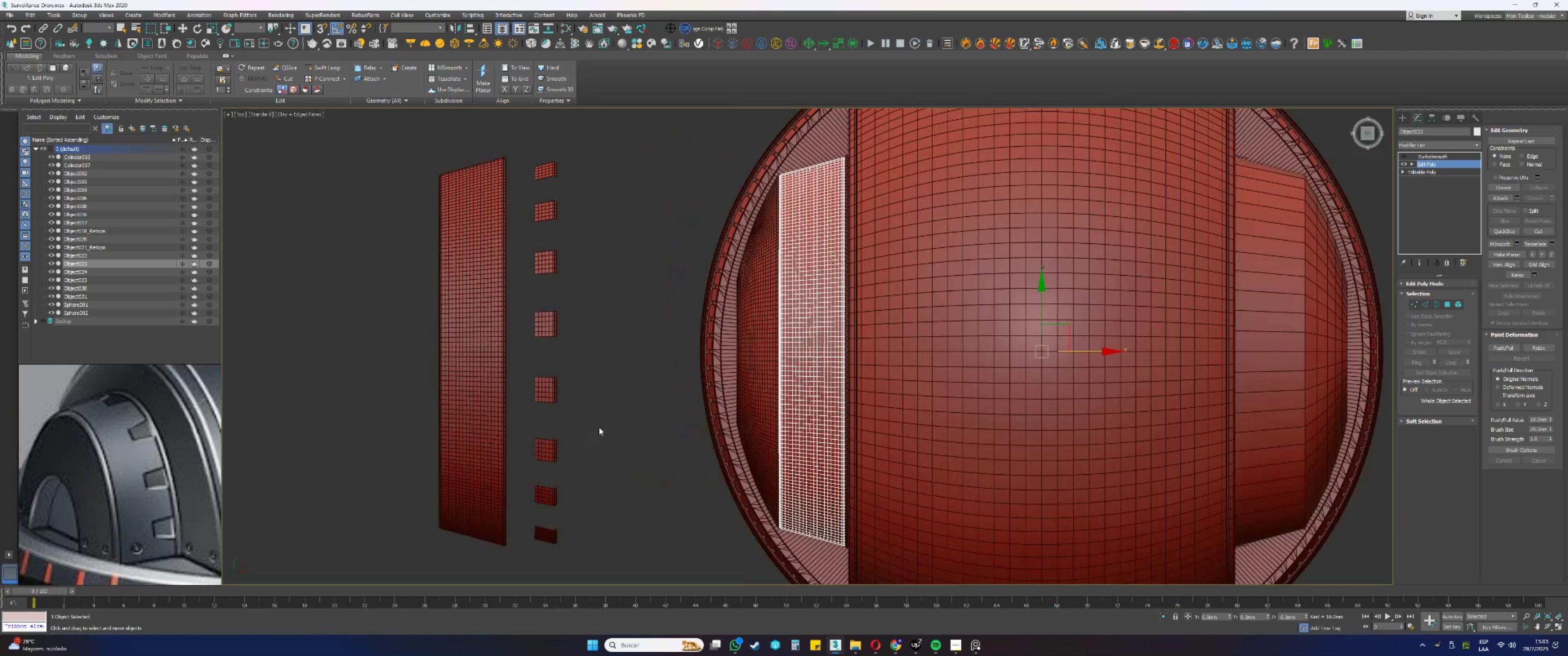 
scroll: coordinate [648, 323], scroll_direction: up, amount: 5.0
 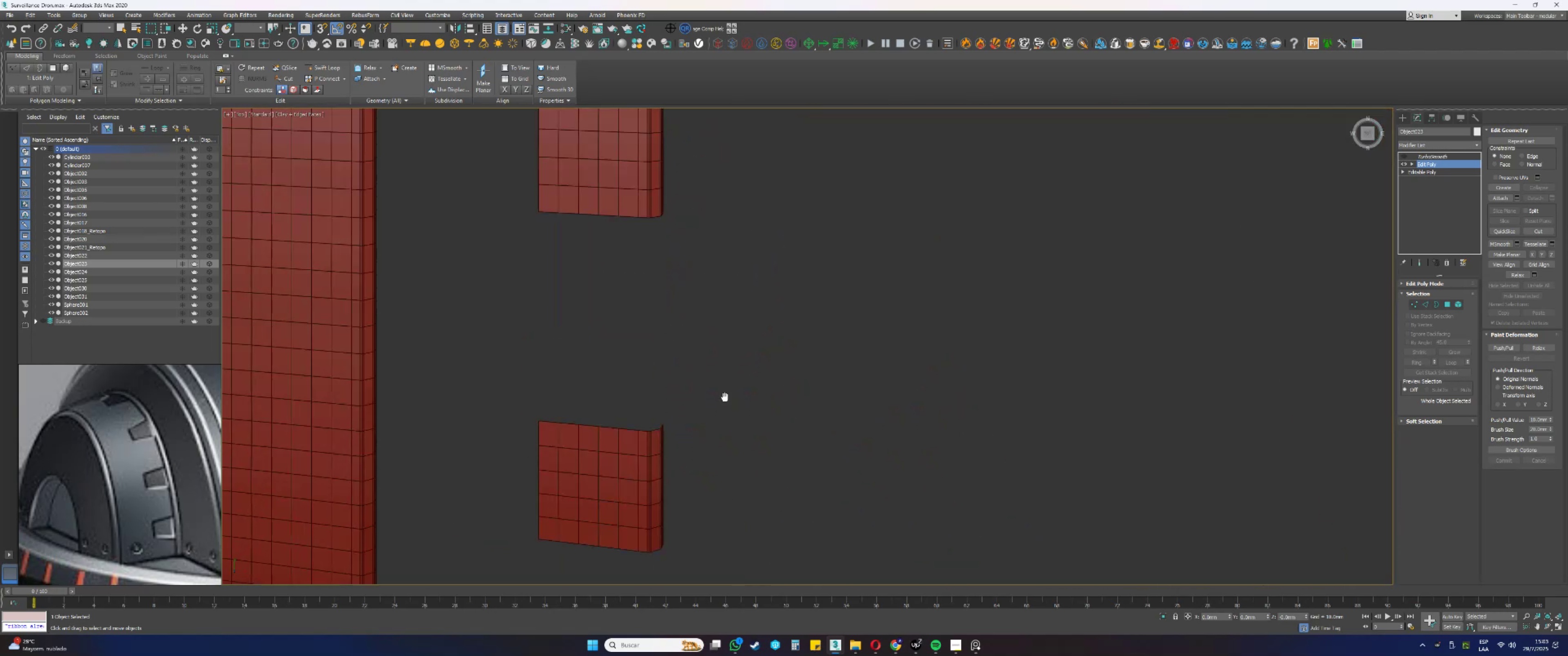 
scroll: coordinate [710, 456], scroll_direction: down, amount: 5.0
 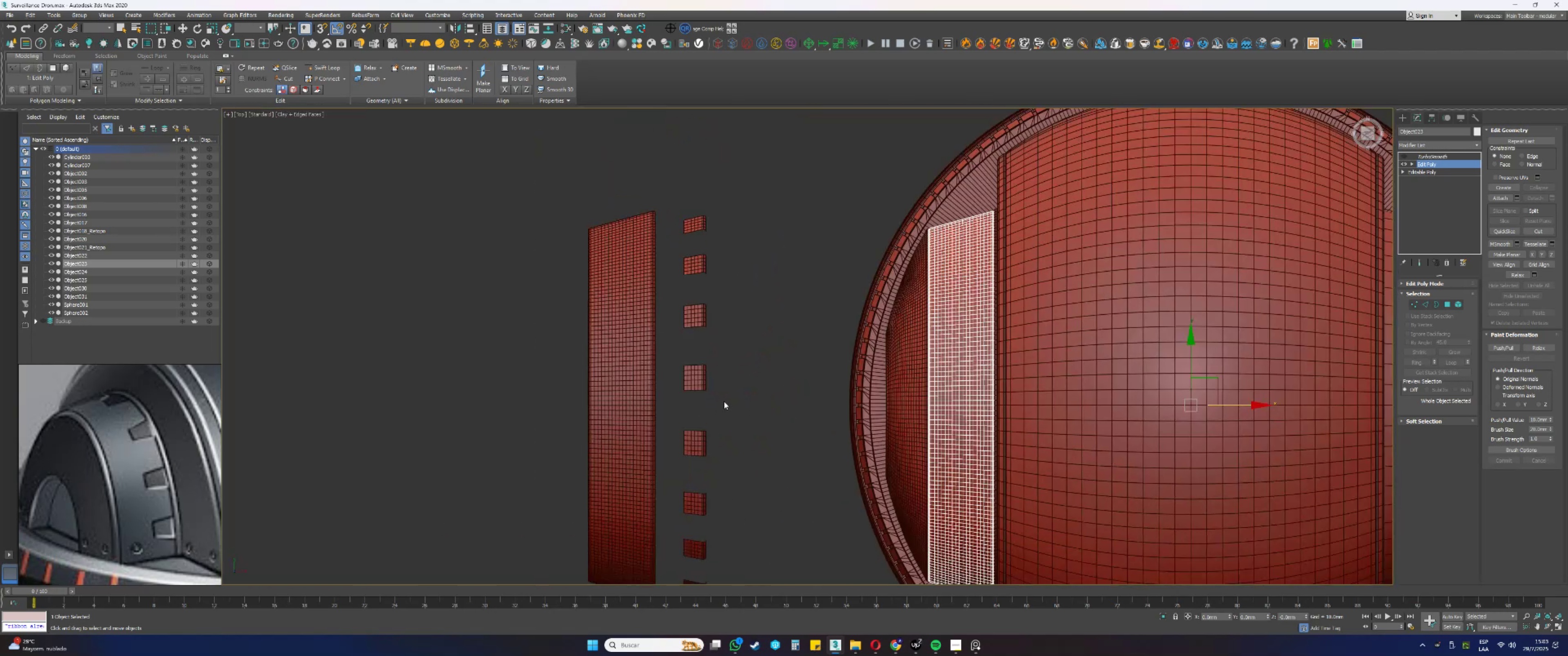 
scroll: coordinate [807, 401], scroll_direction: up, amount: 5.0
 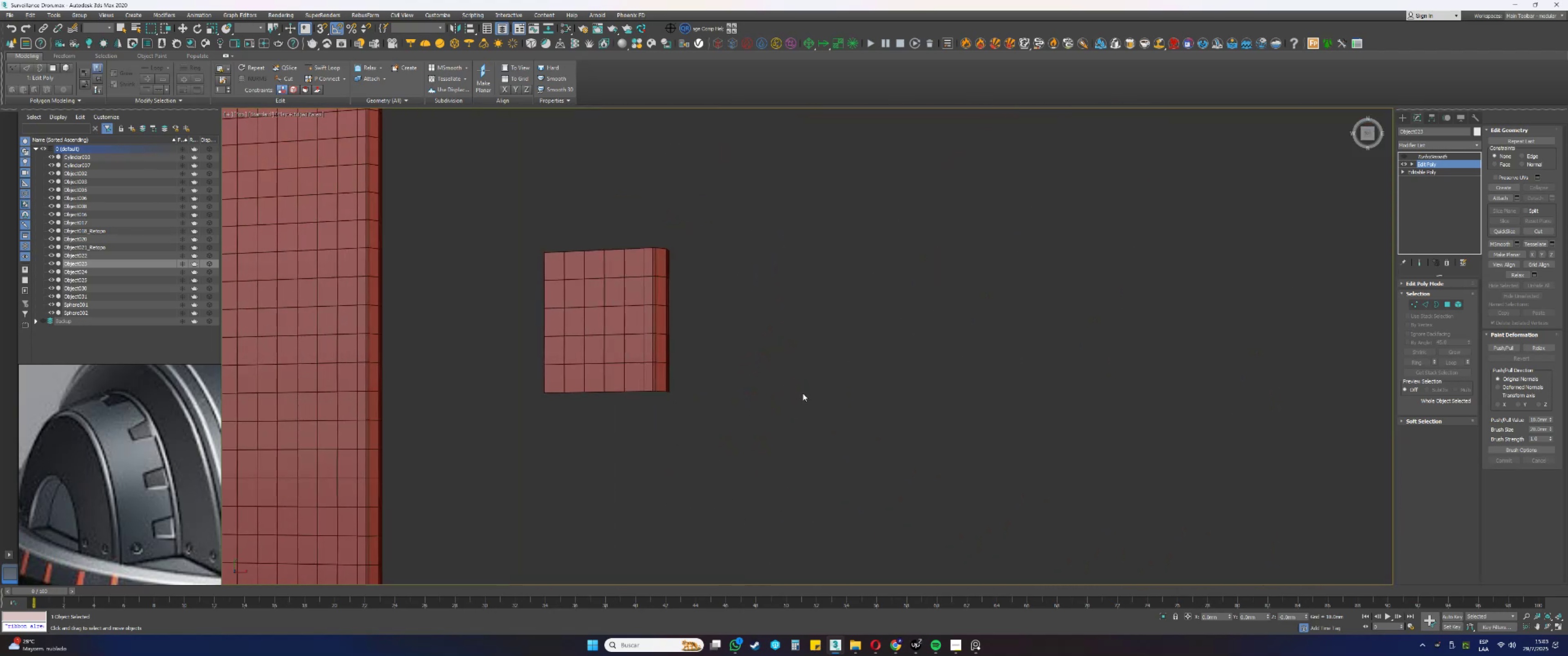 
left_click([819, 378])
 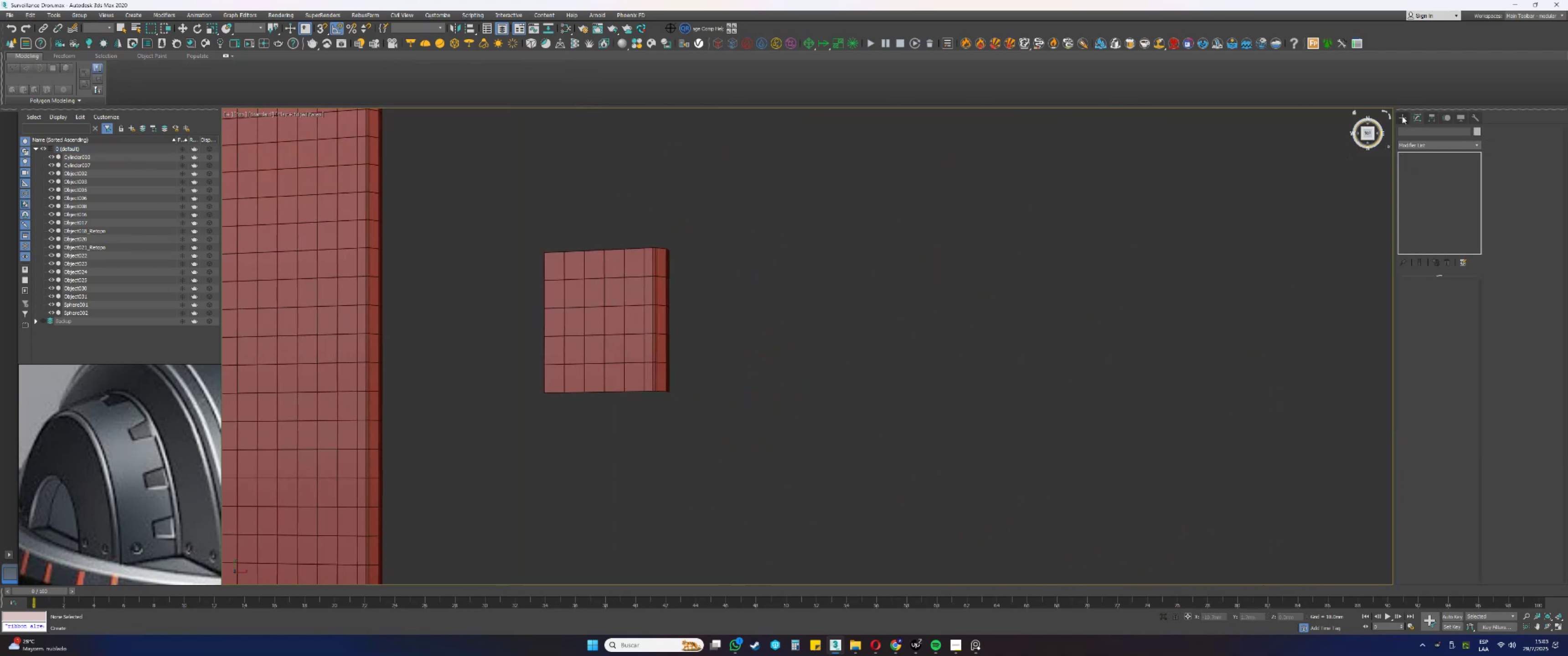 
left_click([1403, 116])
 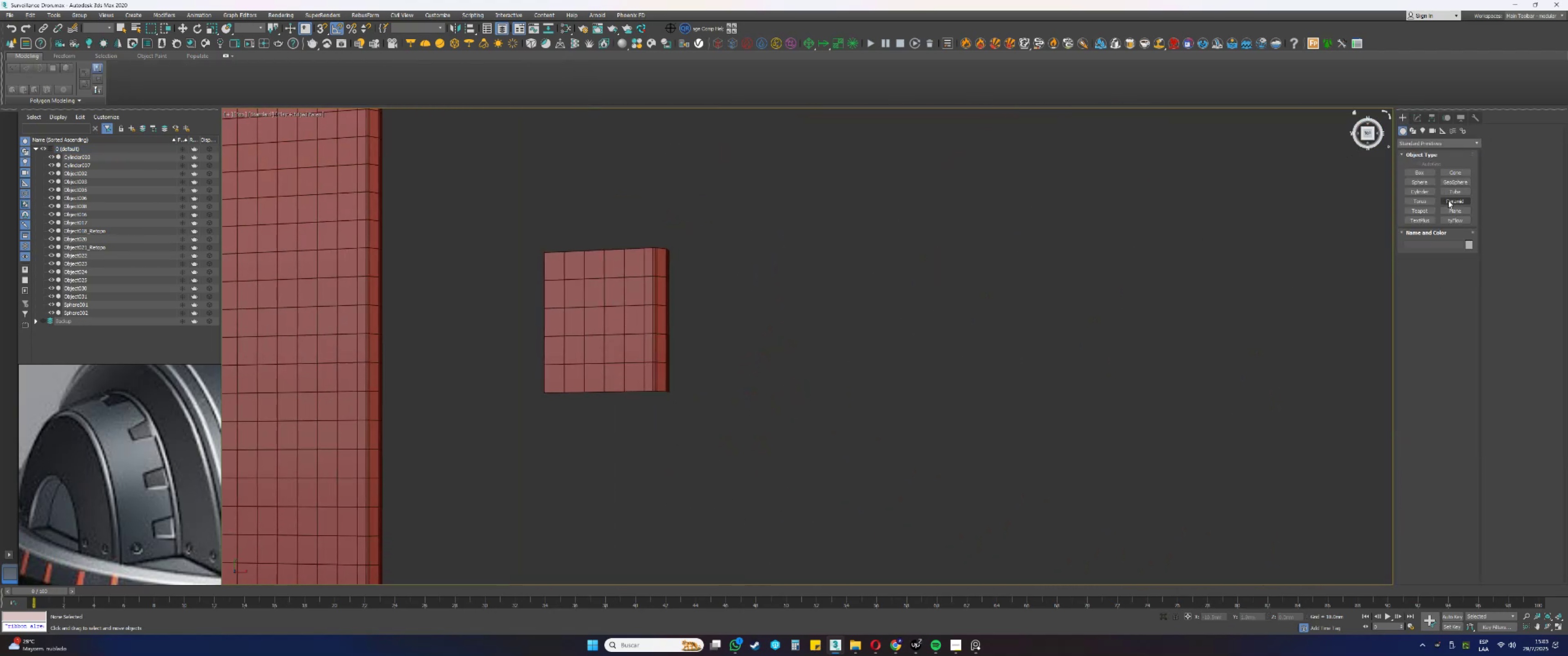 
left_click([1450, 214])
 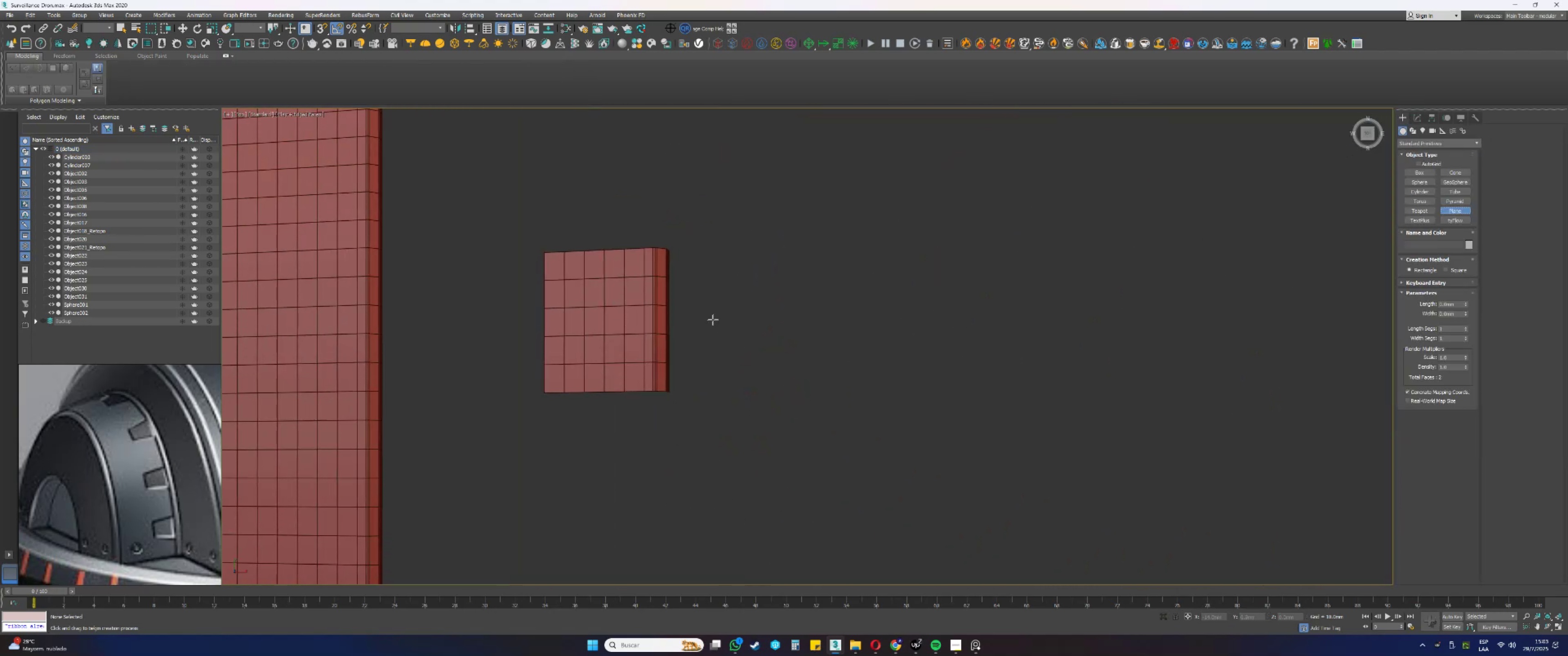 
left_click_drag(start_coordinate=[737, 287], to_coordinate=[913, 412])
 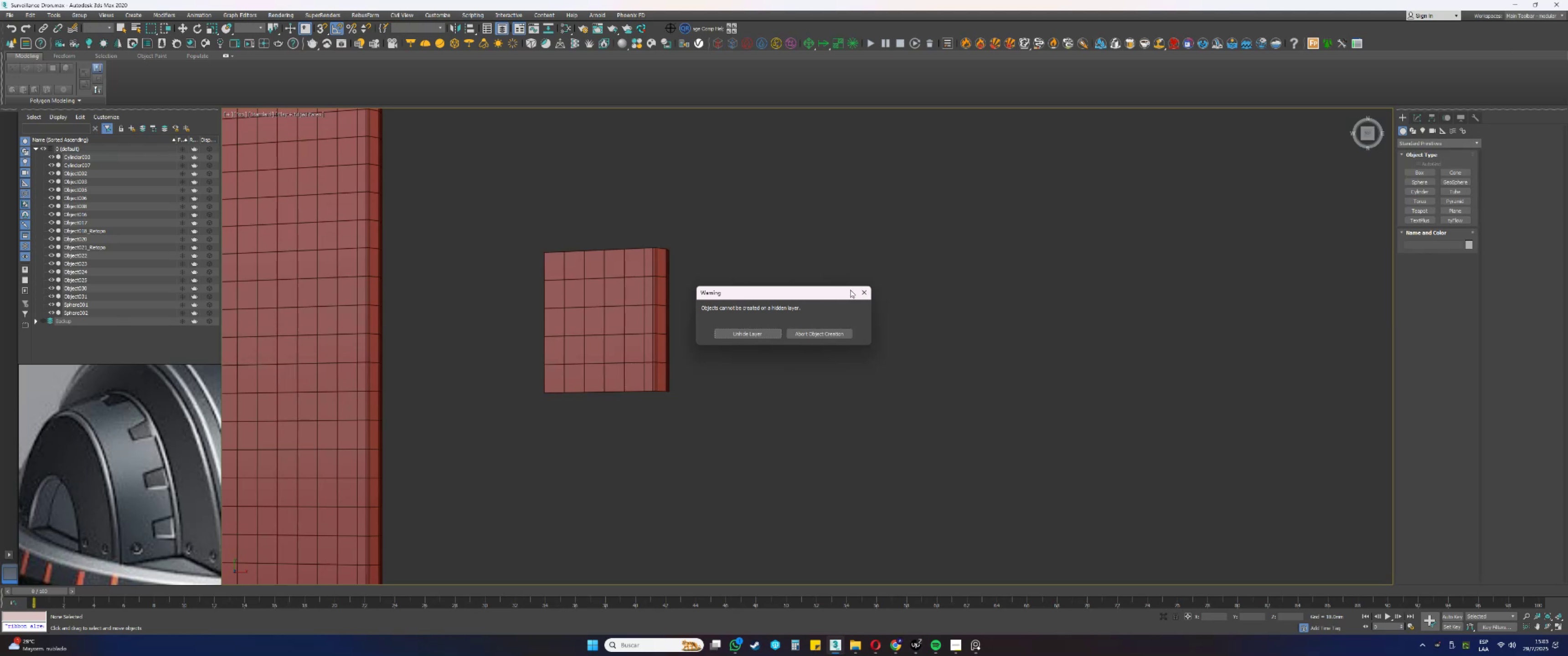 
left_click([865, 290])
 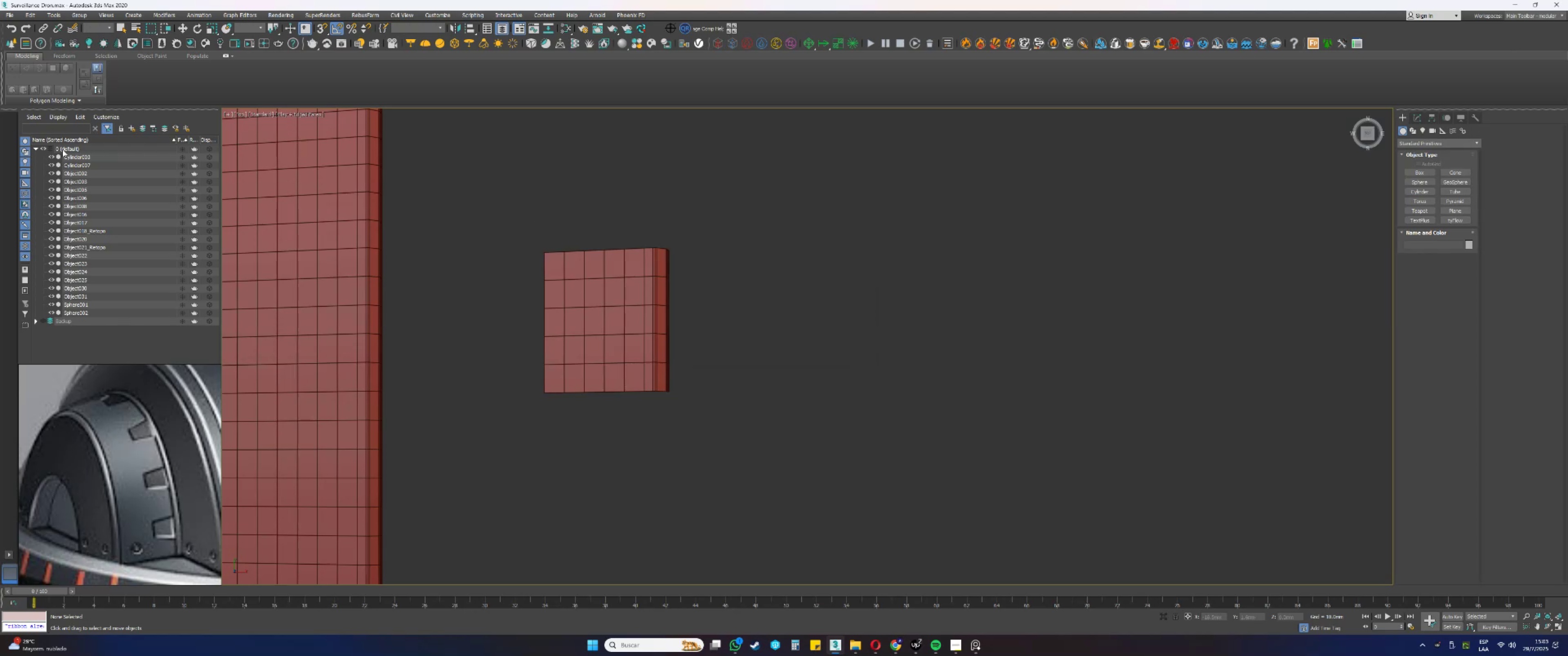 
left_click([52, 149])
 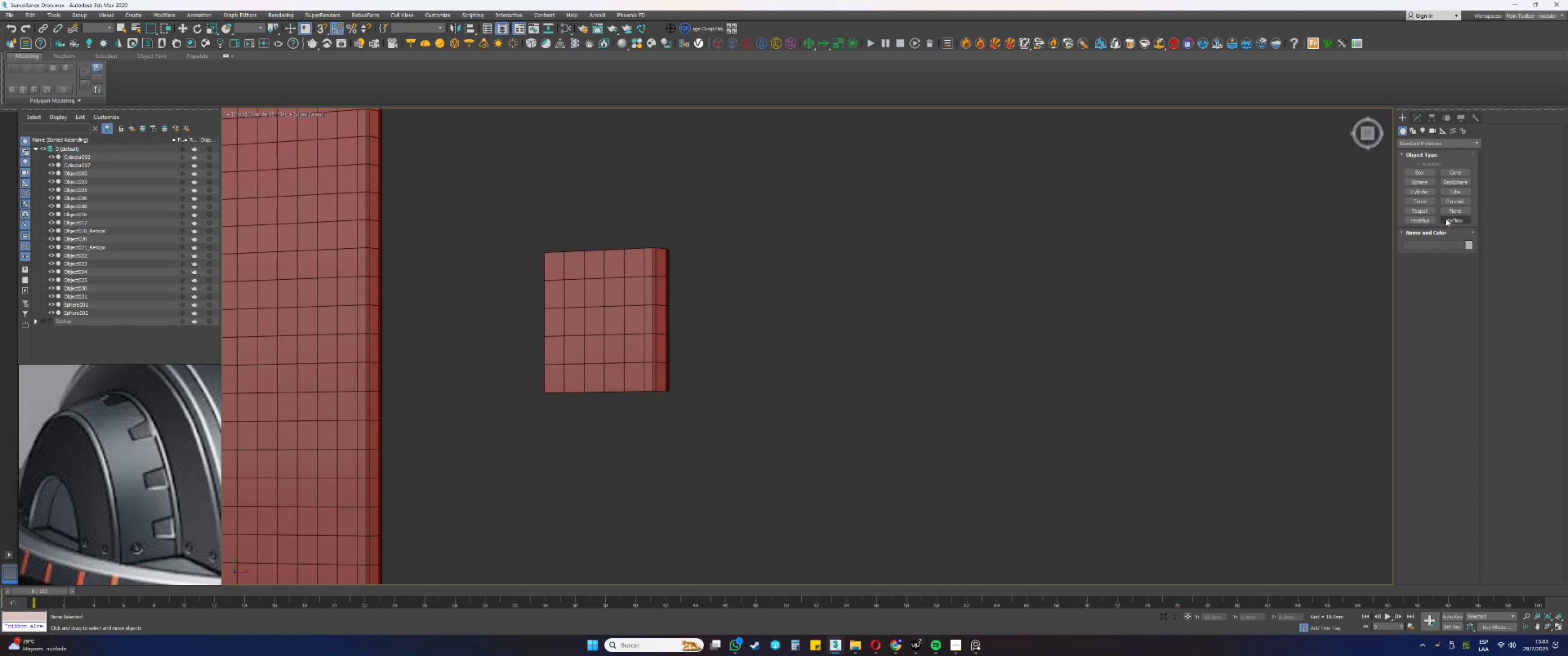 
left_click([1458, 212])
 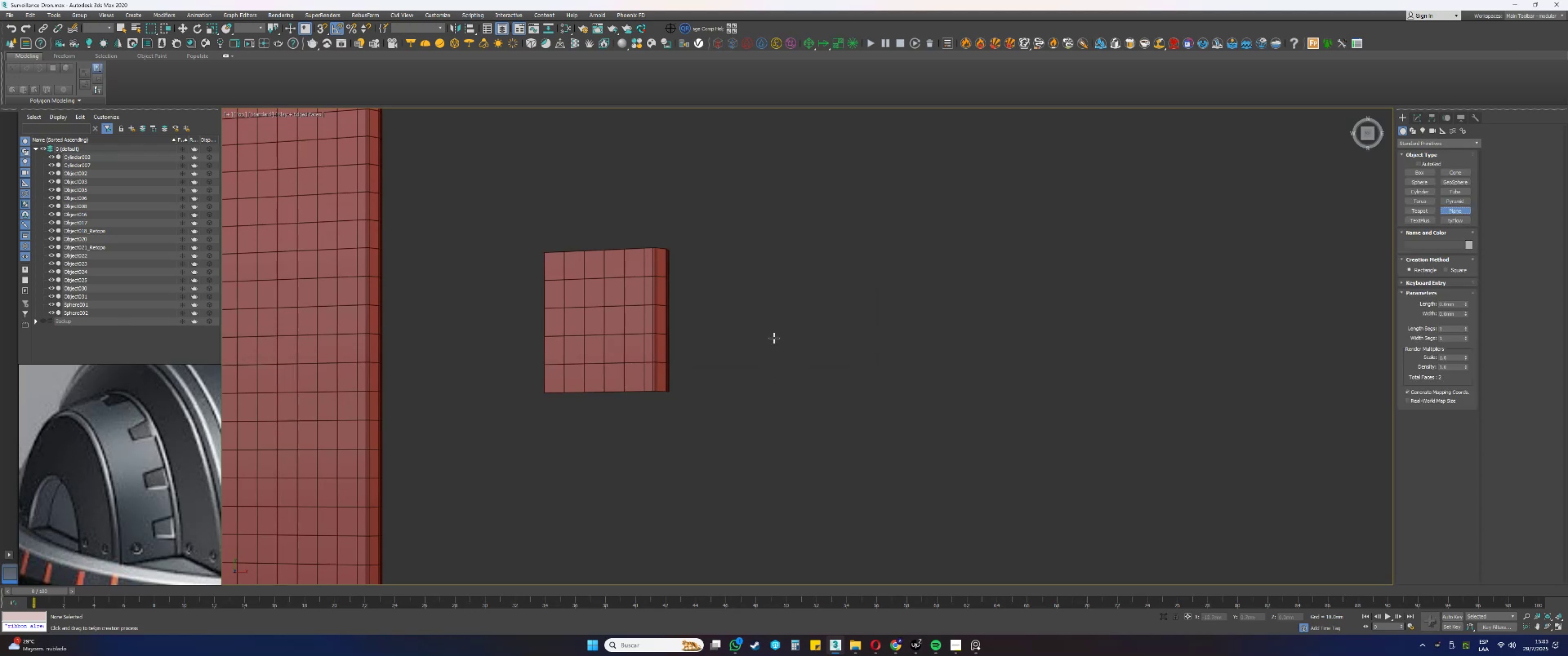 
left_click_drag(start_coordinate=[770, 271], to_coordinate=[938, 393])
 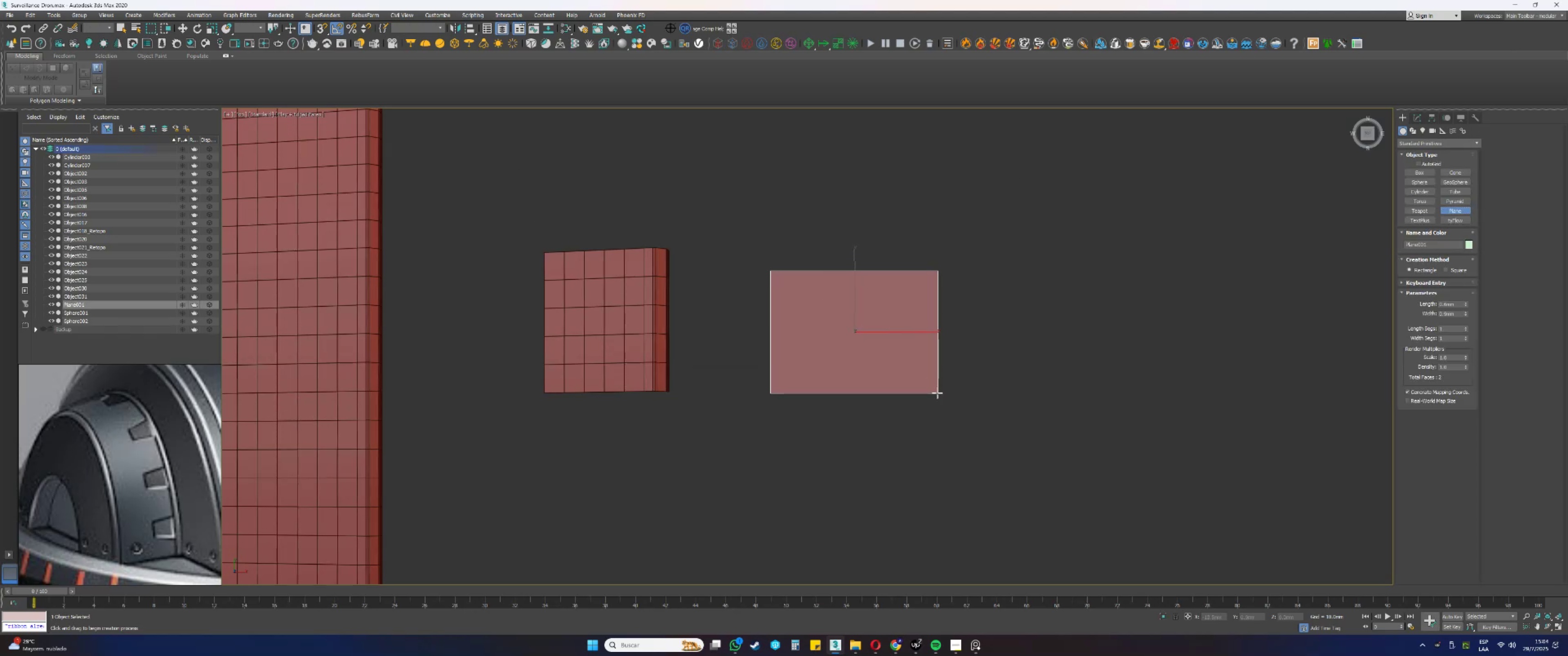 
right_click([944, 361])
 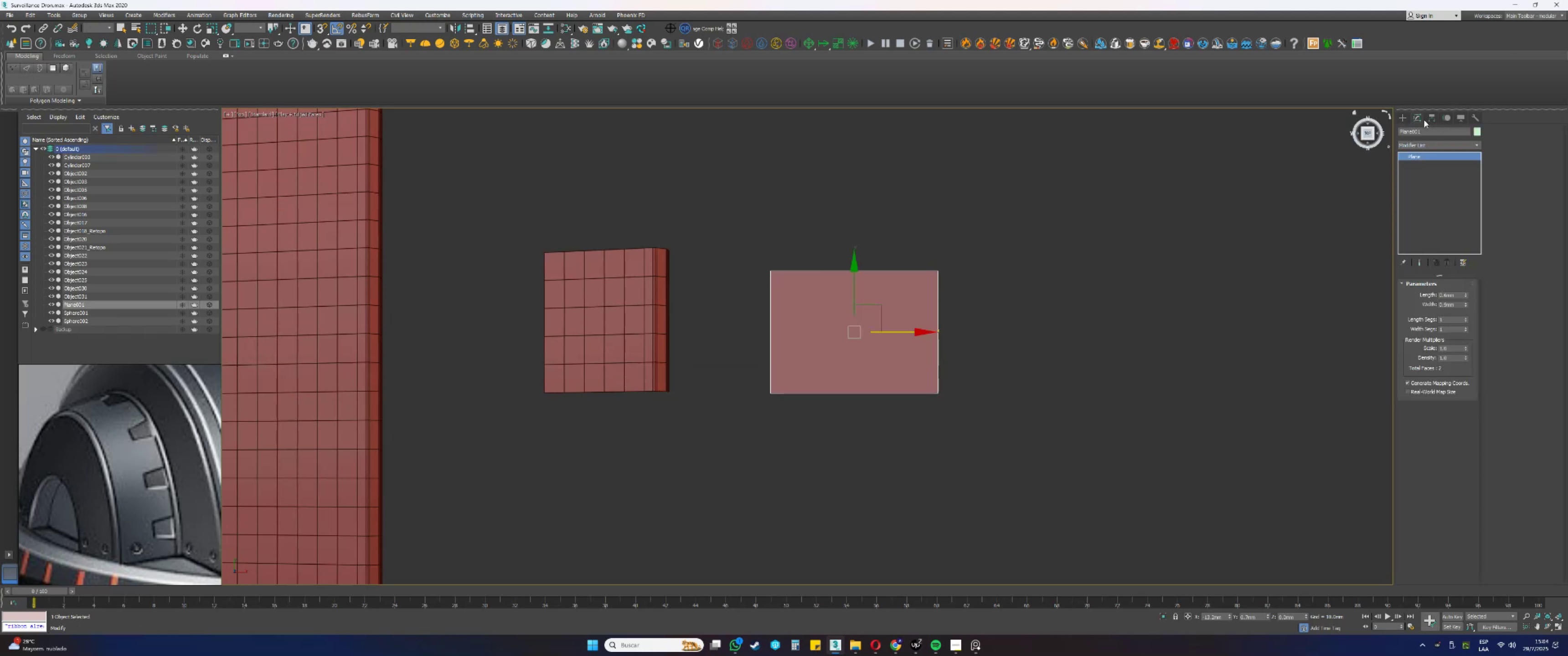 
left_click([1417, 121])
 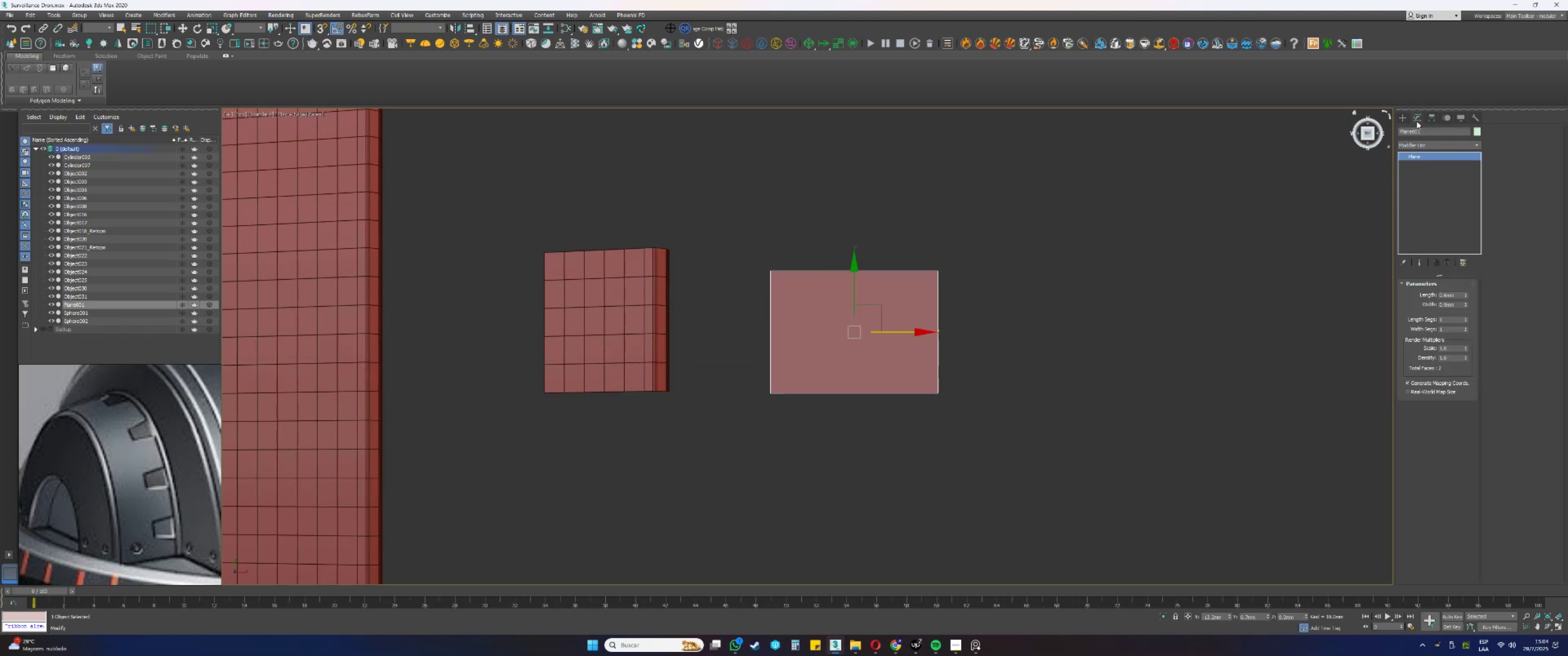 
left_click([1417, 121])
 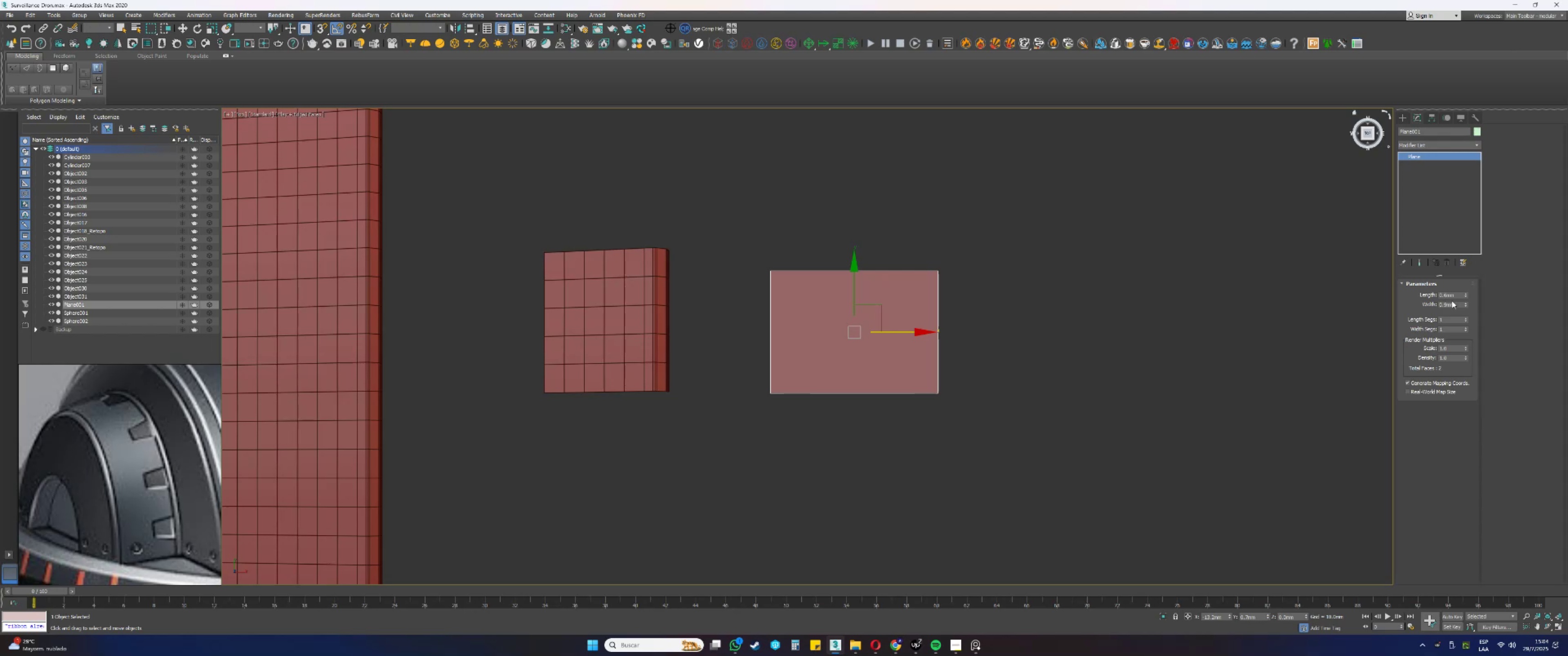 
left_click_drag(start_coordinate=[1466, 304], to_coordinate=[1463, 312])
 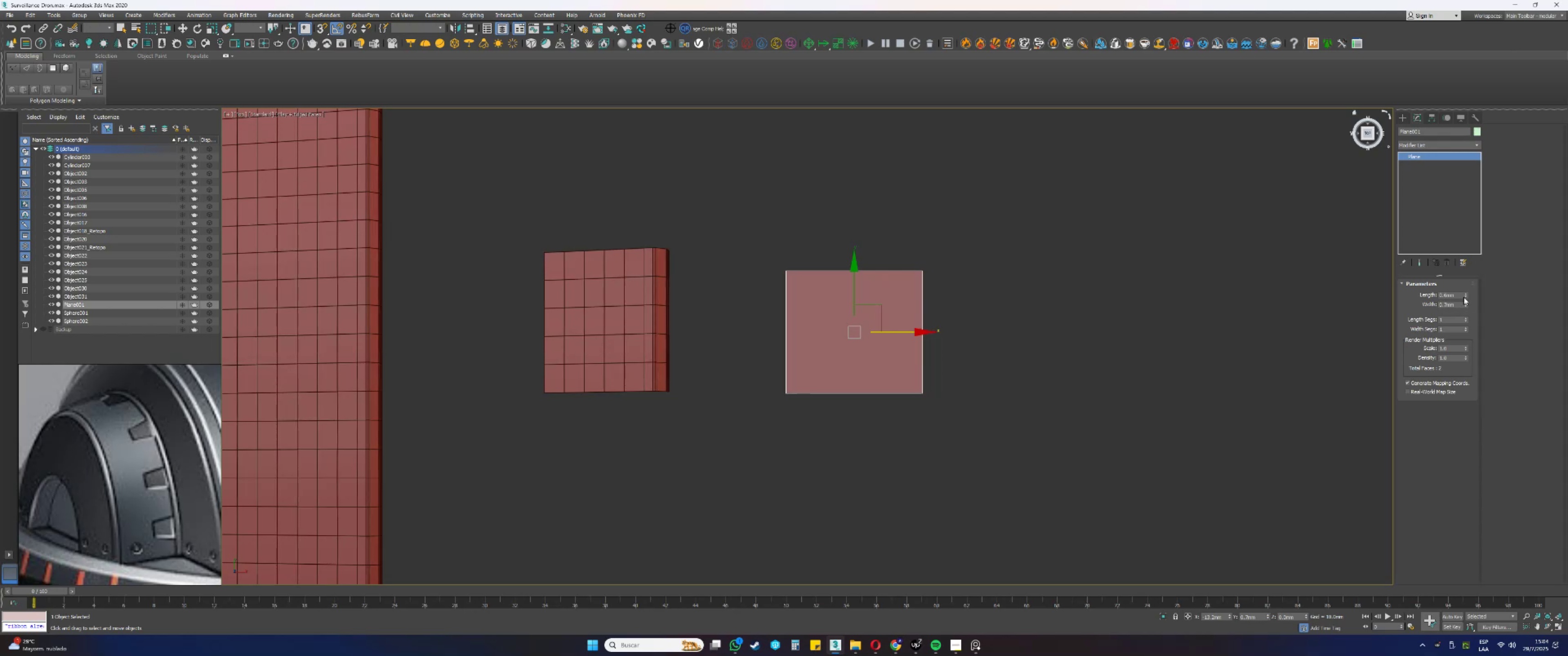 
left_click_drag(start_coordinate=[1466, 295], to_coordinate=[1465, 301])
 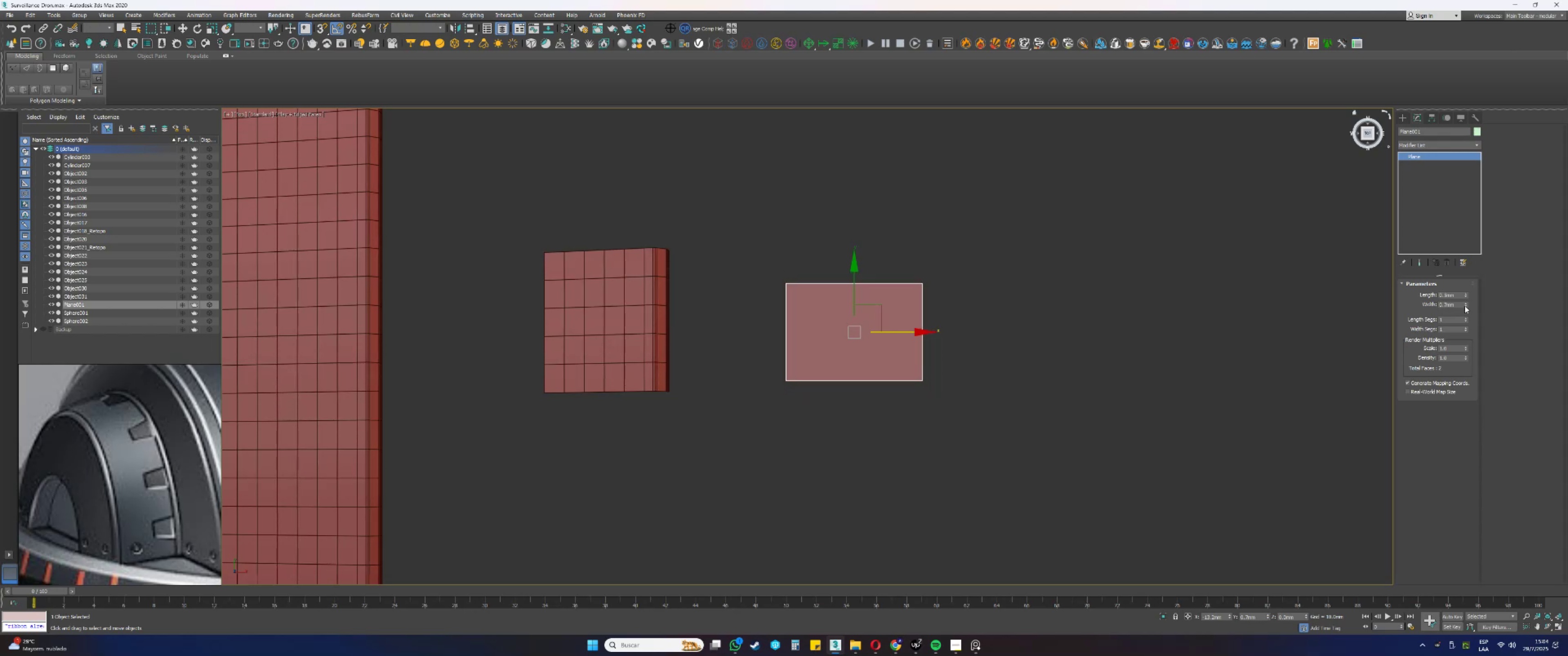 
left_click_drag(start_coordinate=[1465, 303], to_coordinate=[1465, 299])
 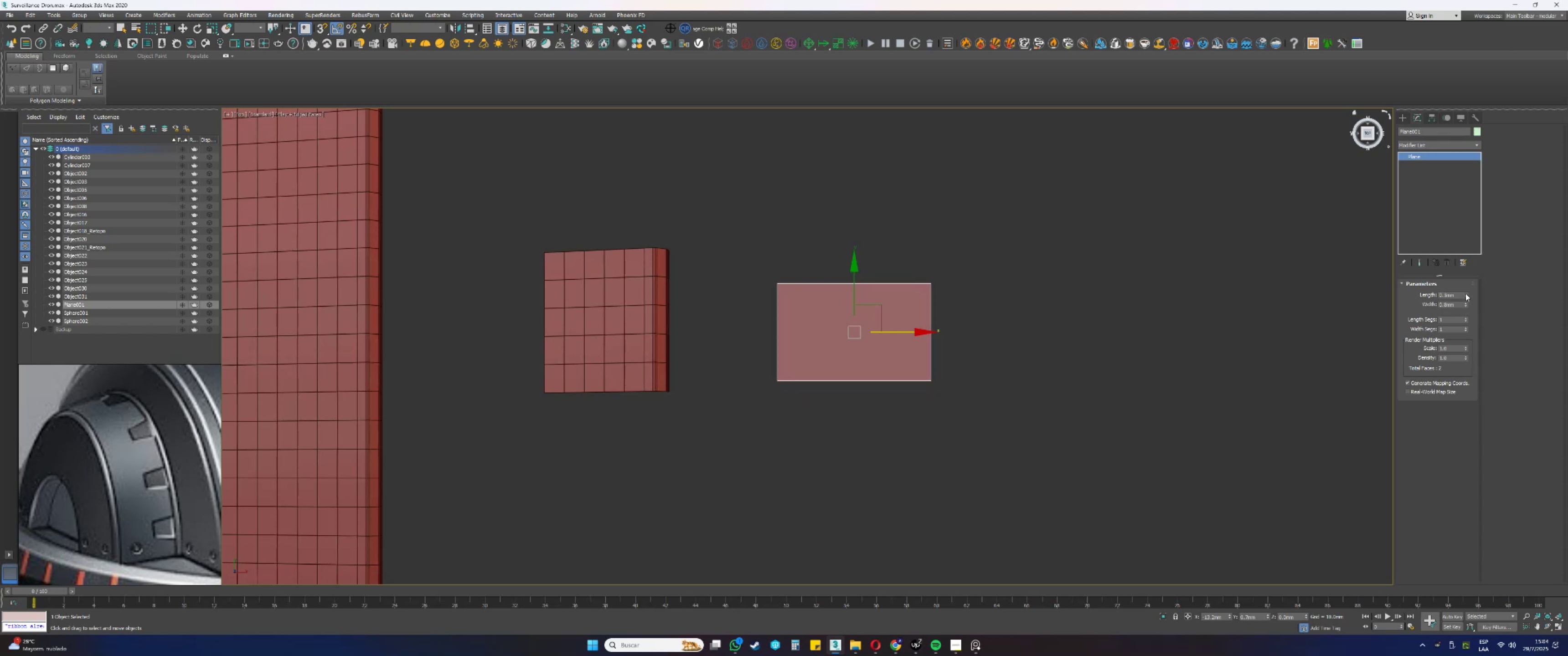 
left_click_drag(start_coordinate=[1465, 293], to_coordinate=[1464, 287])
 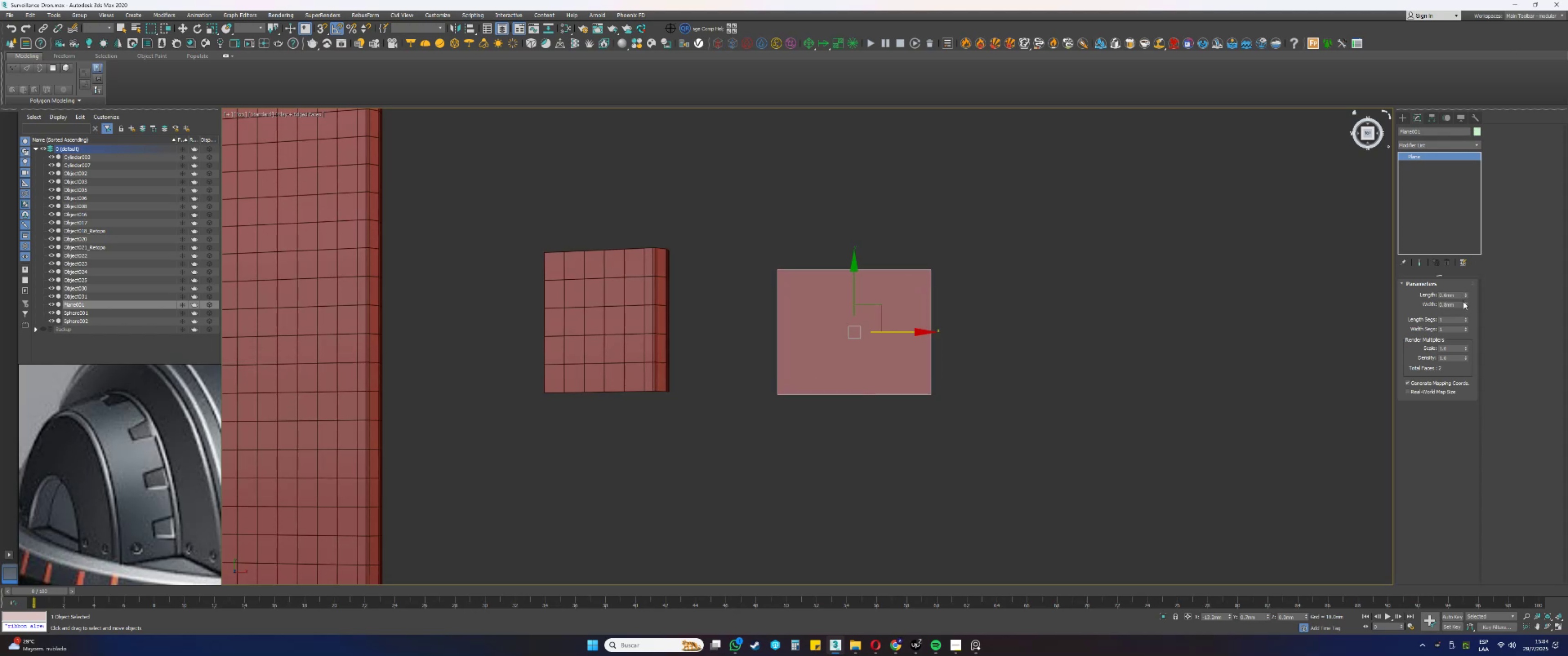 
left_click_drag(start_coordinate=[1465, 302], to_coordinate=[1464, 296])
 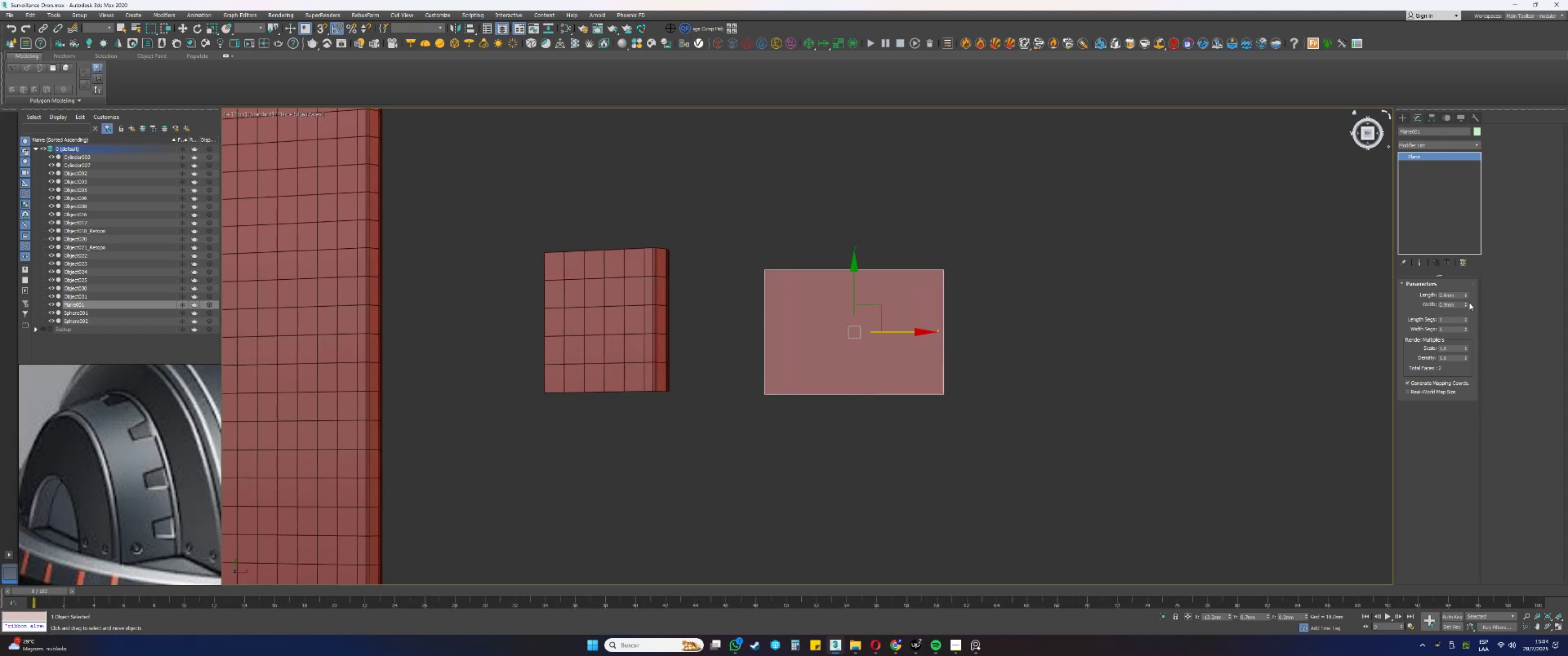 
double_click([1456, 304])
 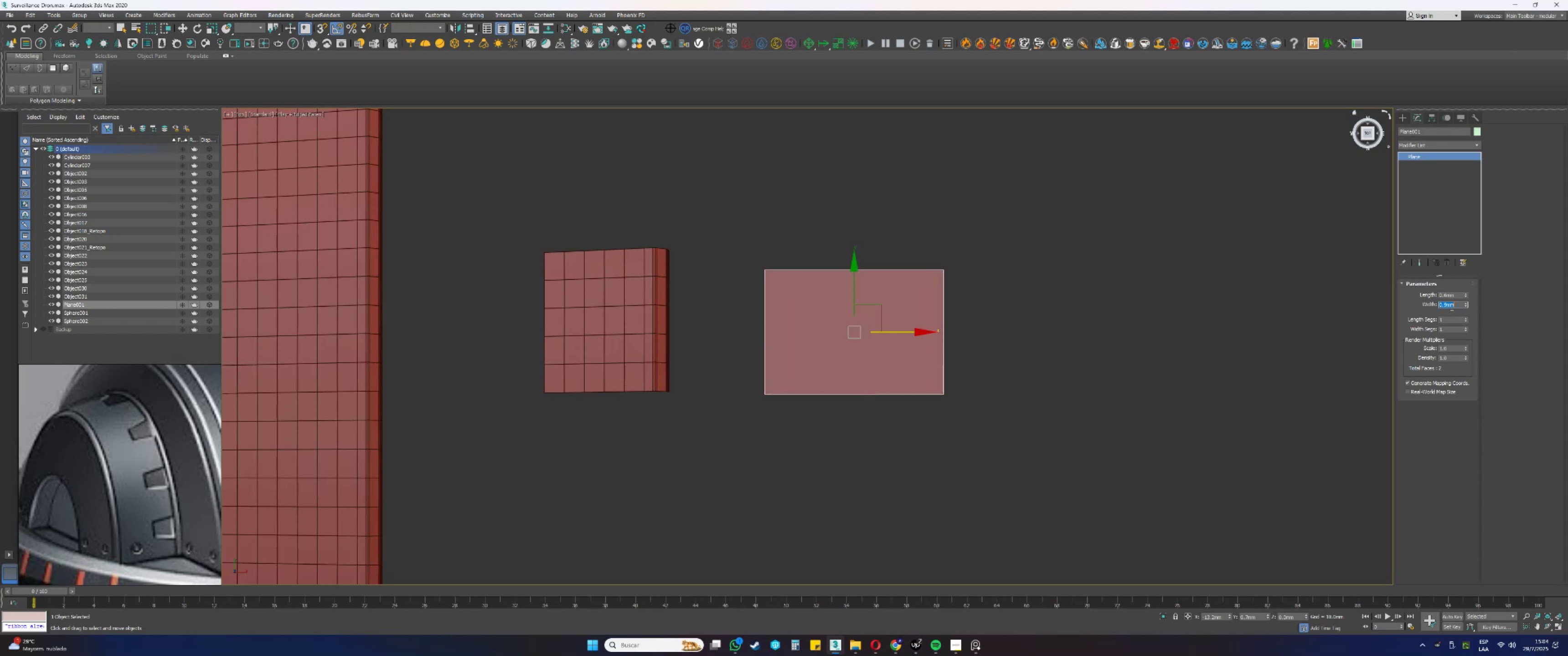 
key(NumpadDecimal)
 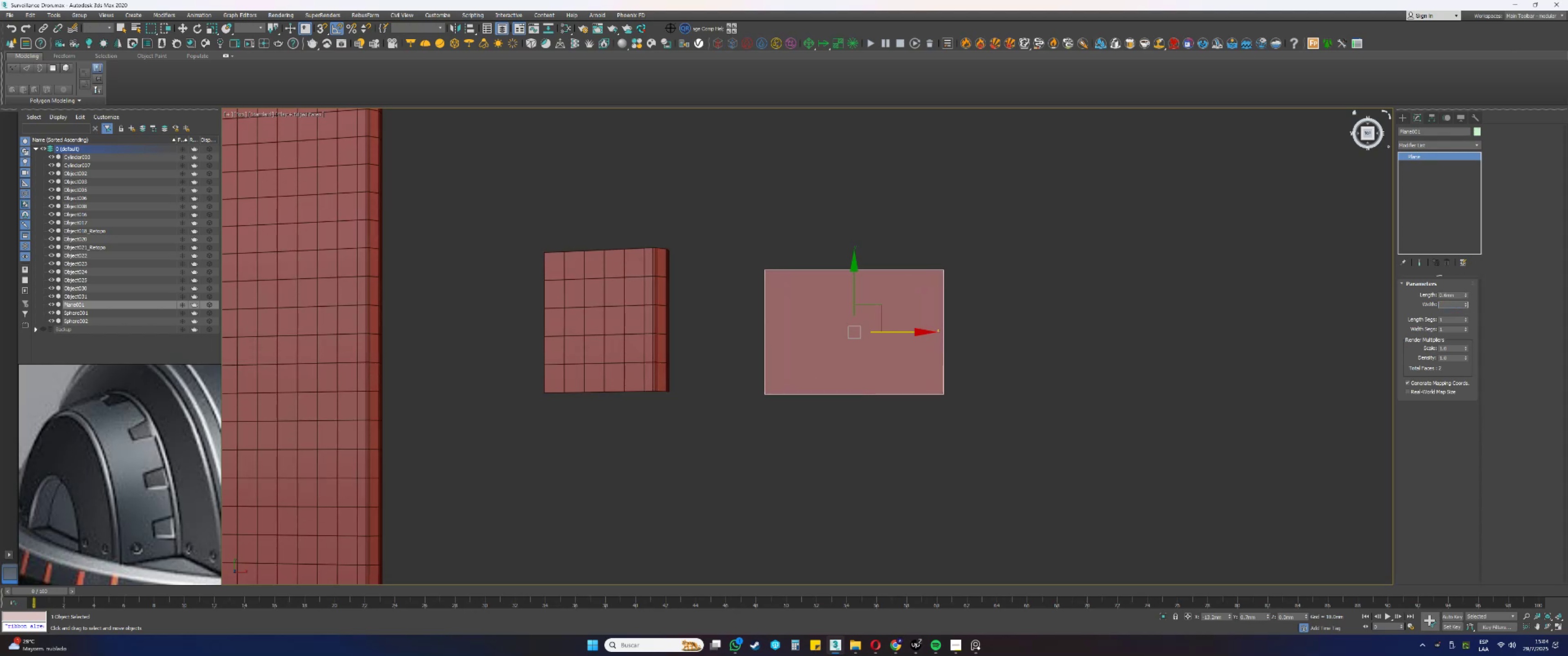 
key(Numpad9)
 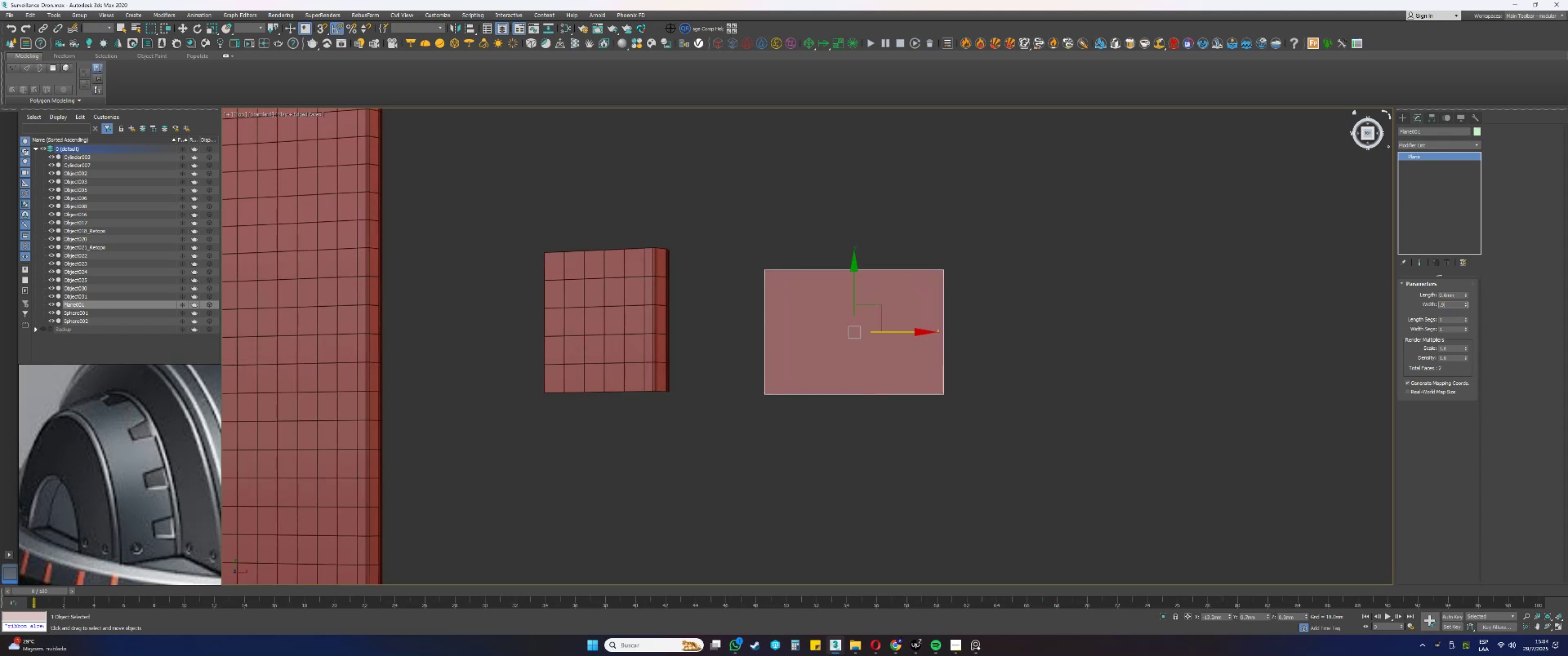 
key(NumpadEnter)
 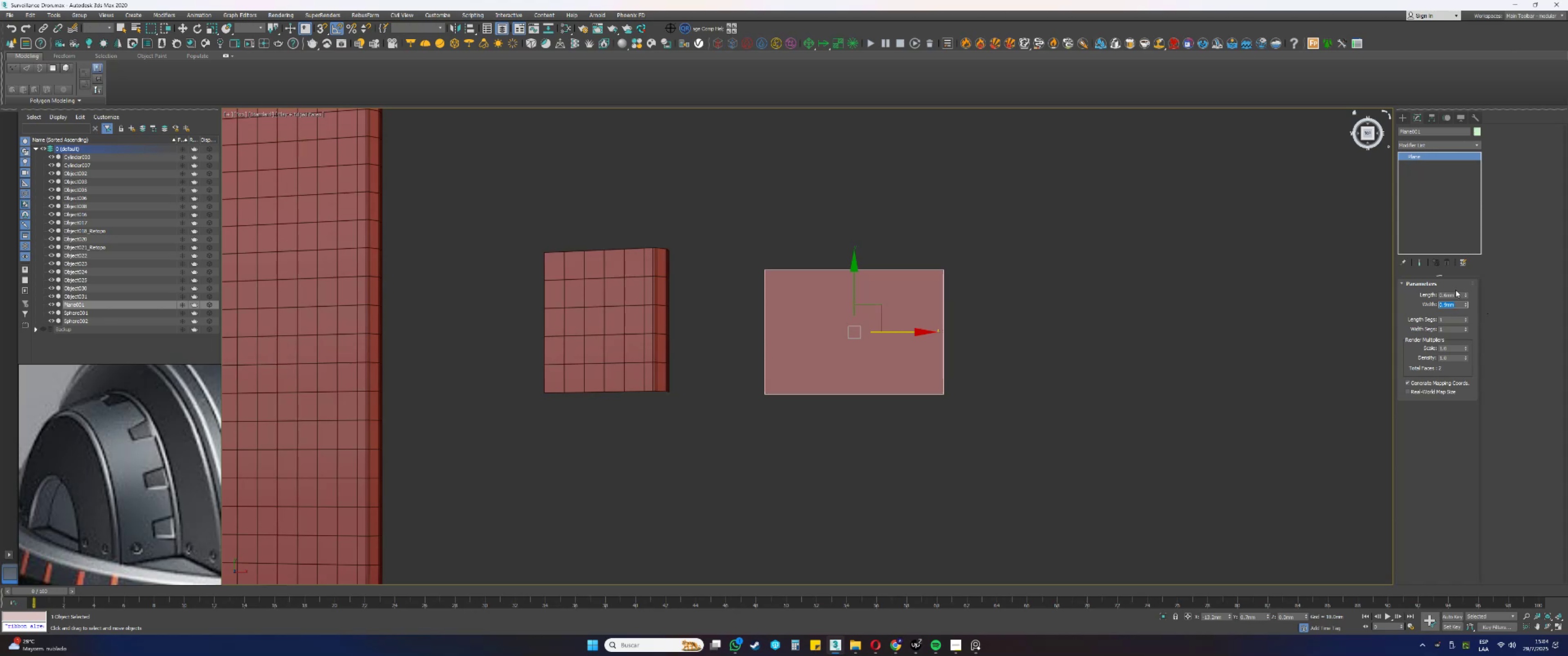 
double_click([1452, 295])
 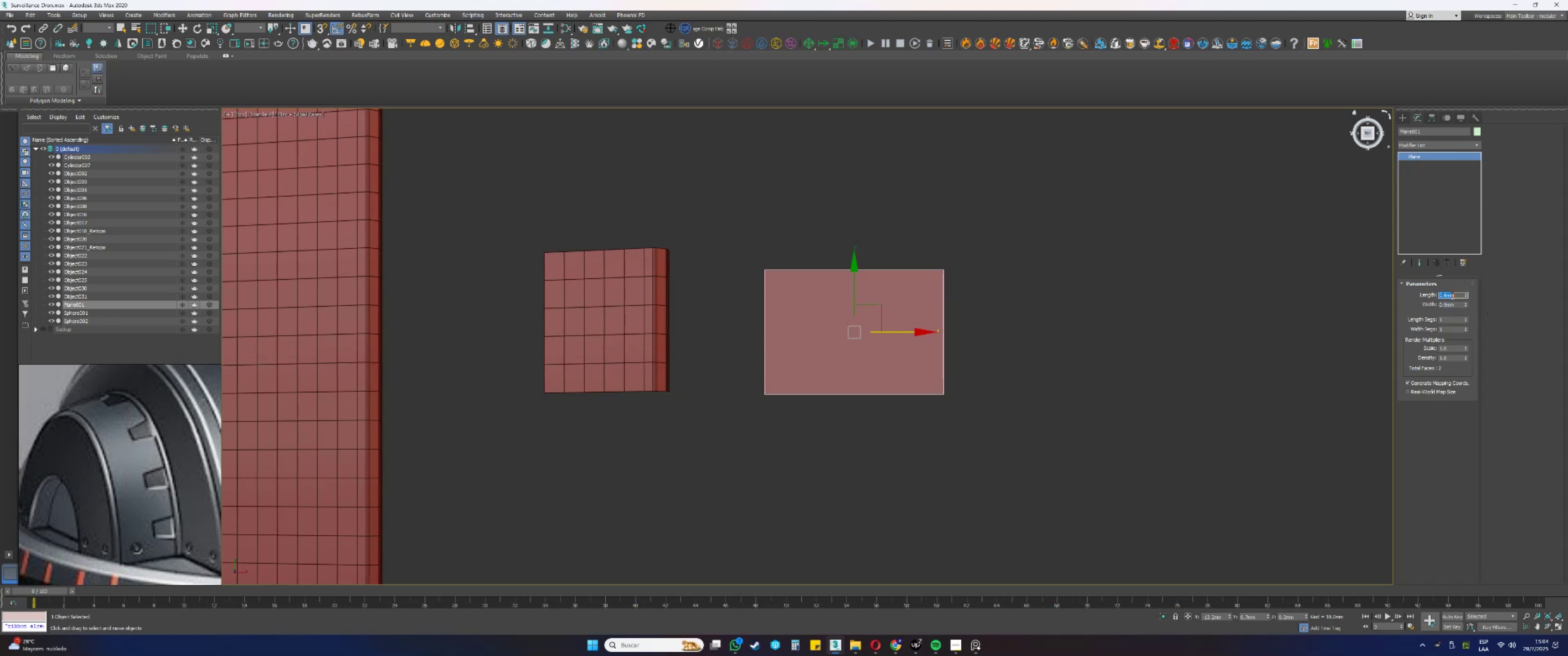 
key(NumpadDecimal)
 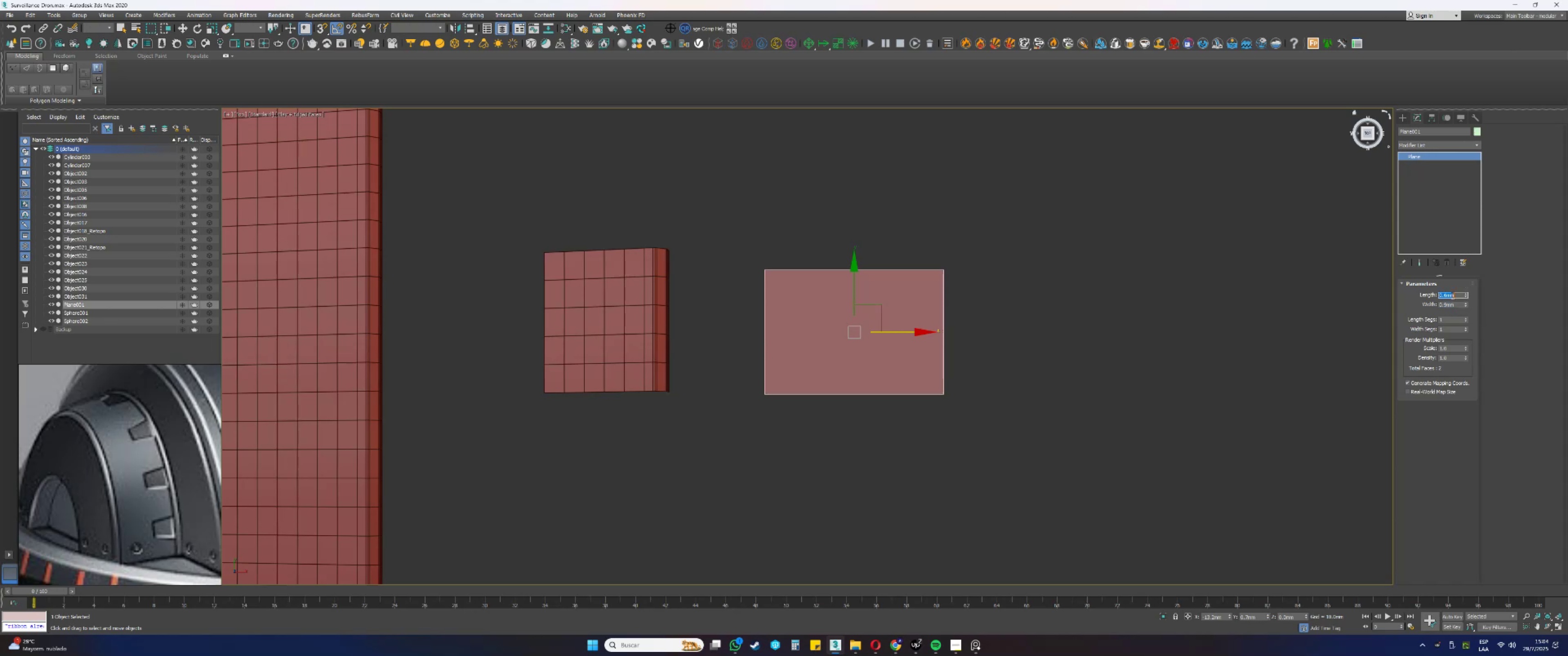 
key(Numpad6)
 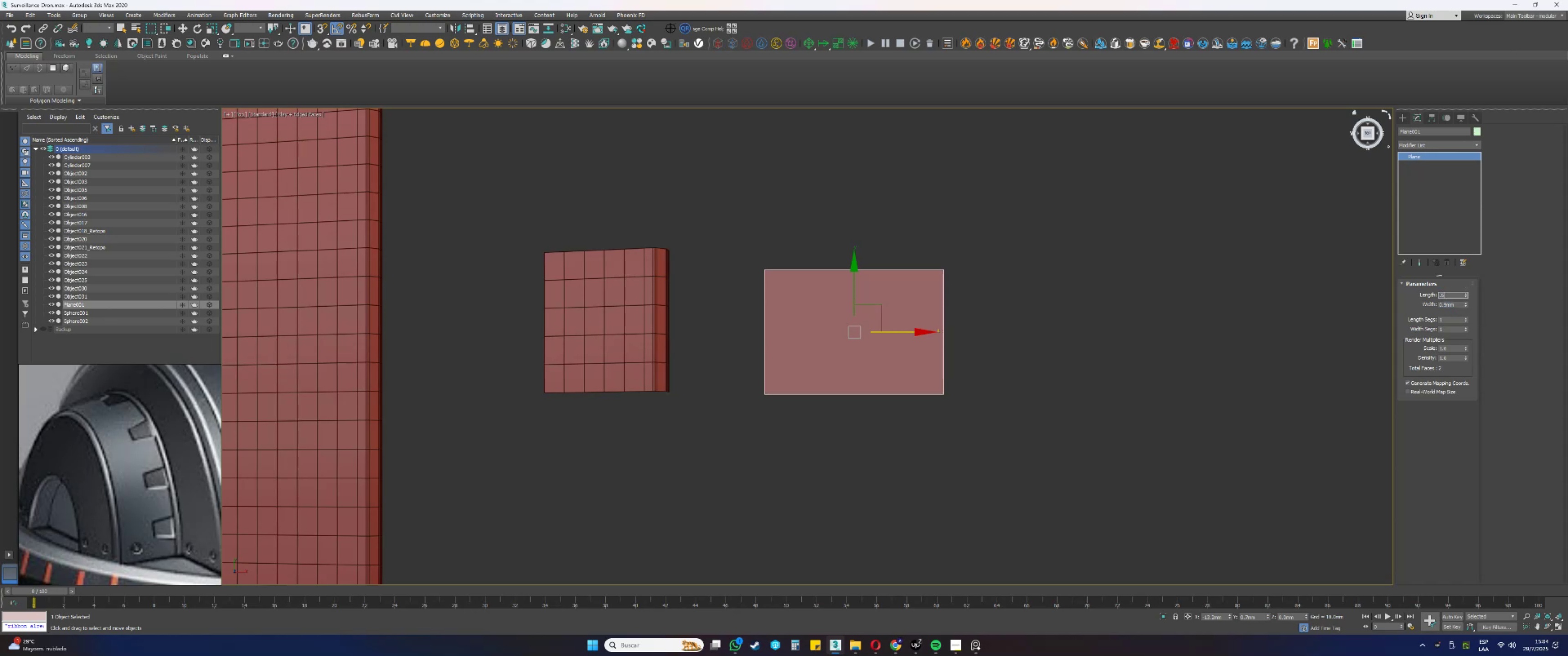 
key(NumpadEnter)
 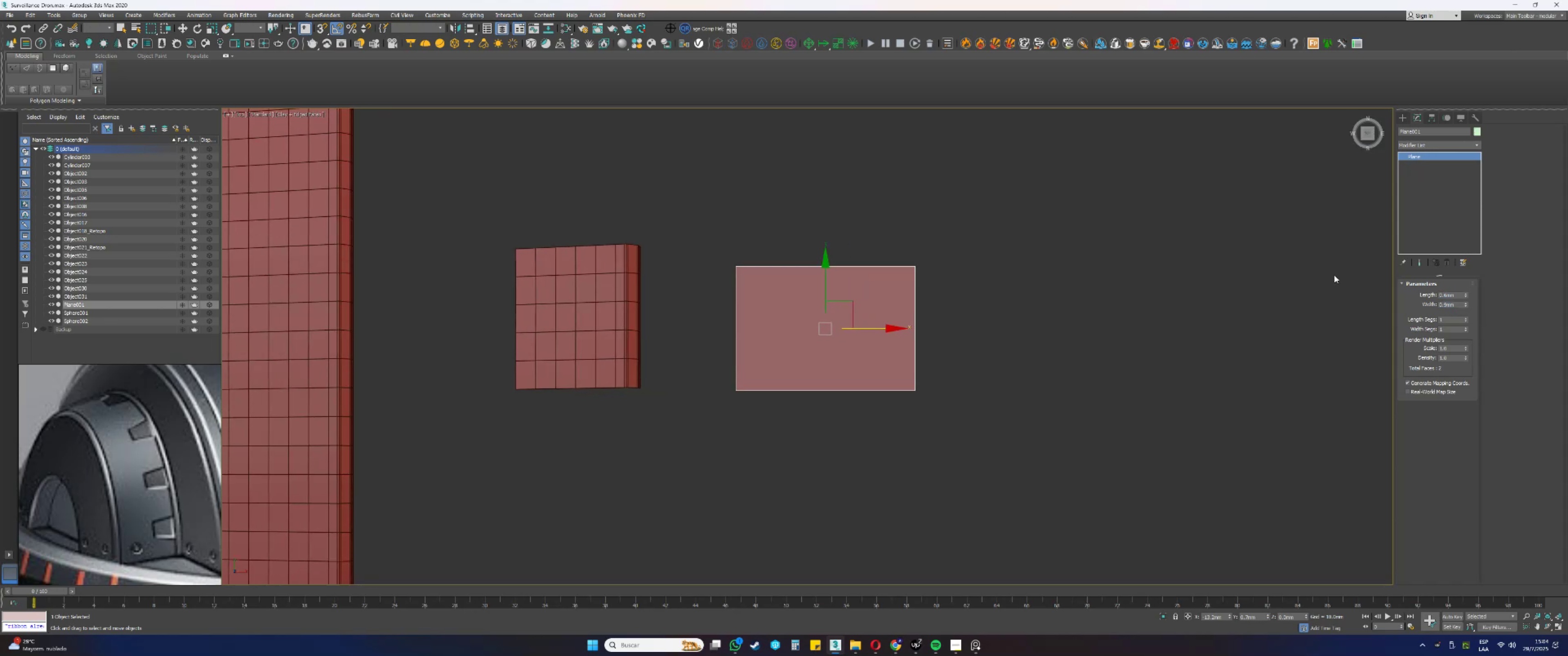 
left_click([1409, 146])
 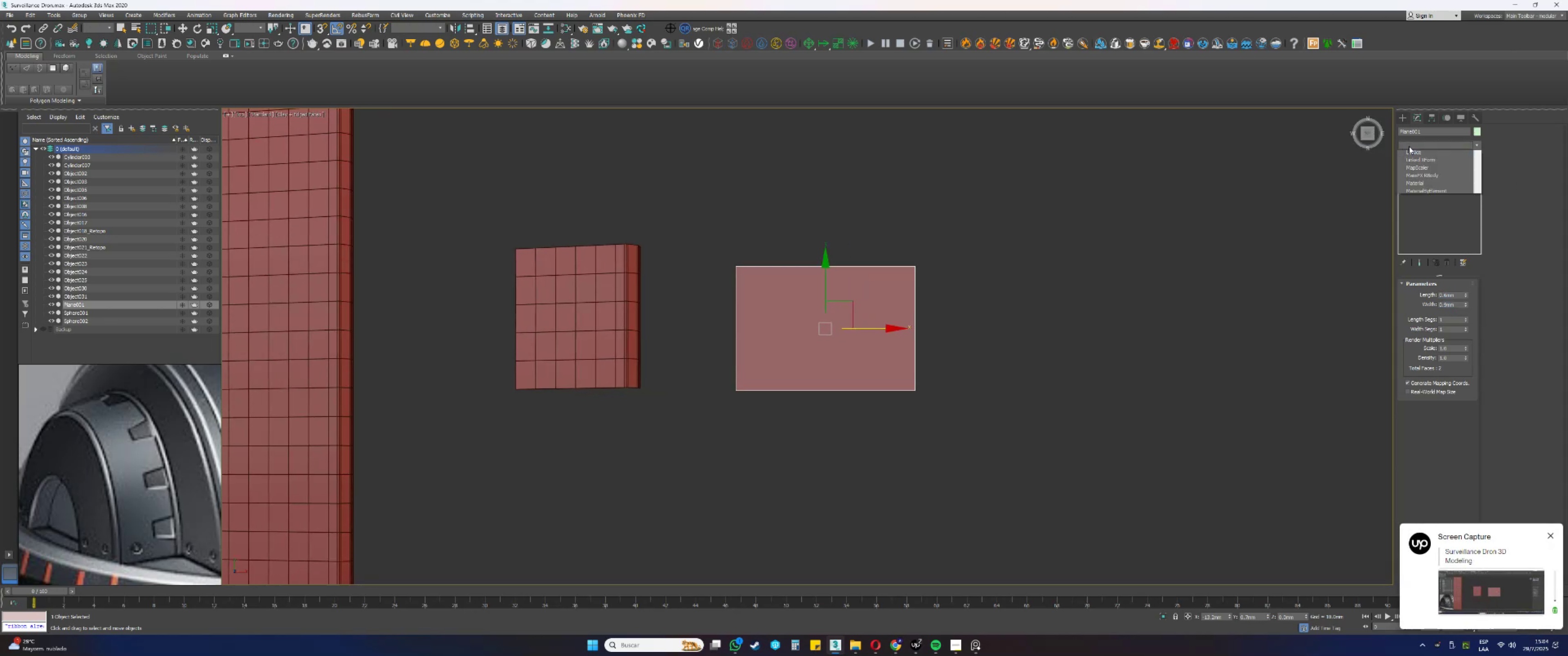 
key(E)
 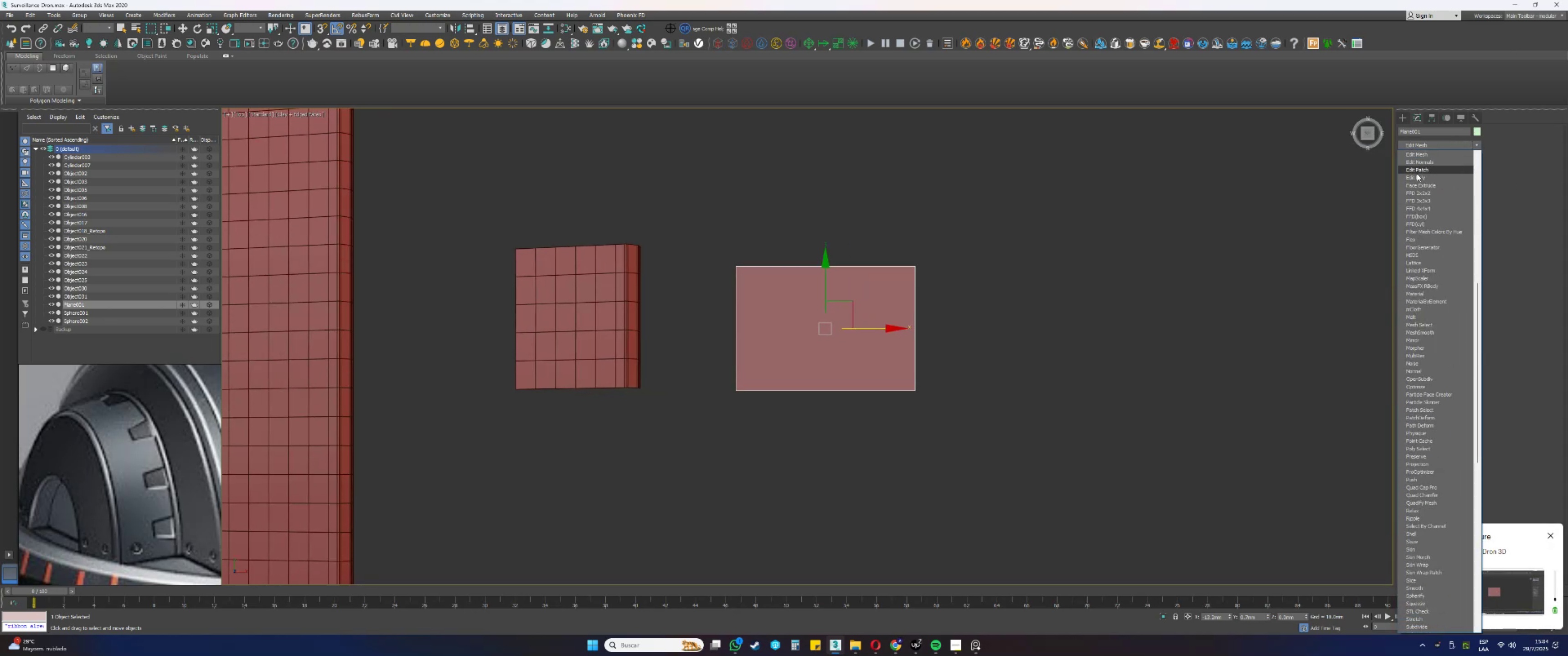 
left_click([1417, 178])
 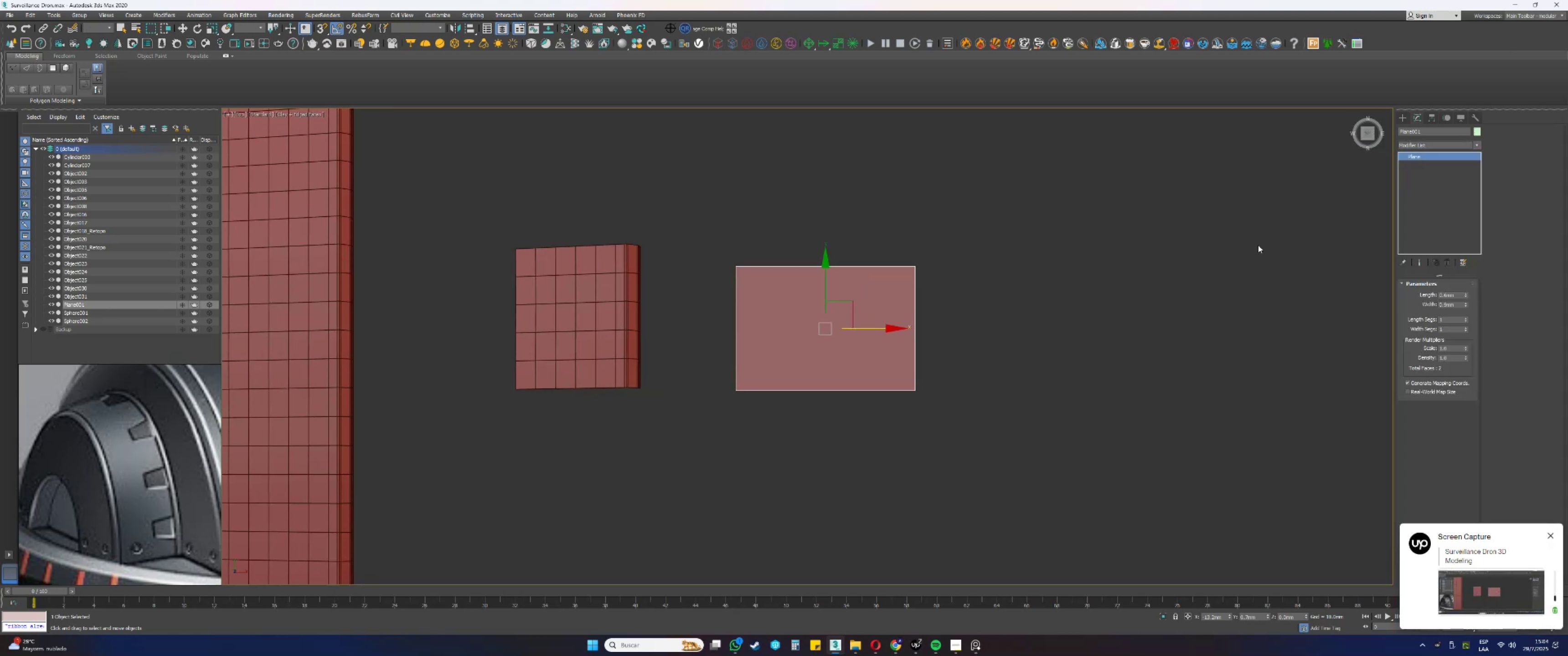 
type(1r)
 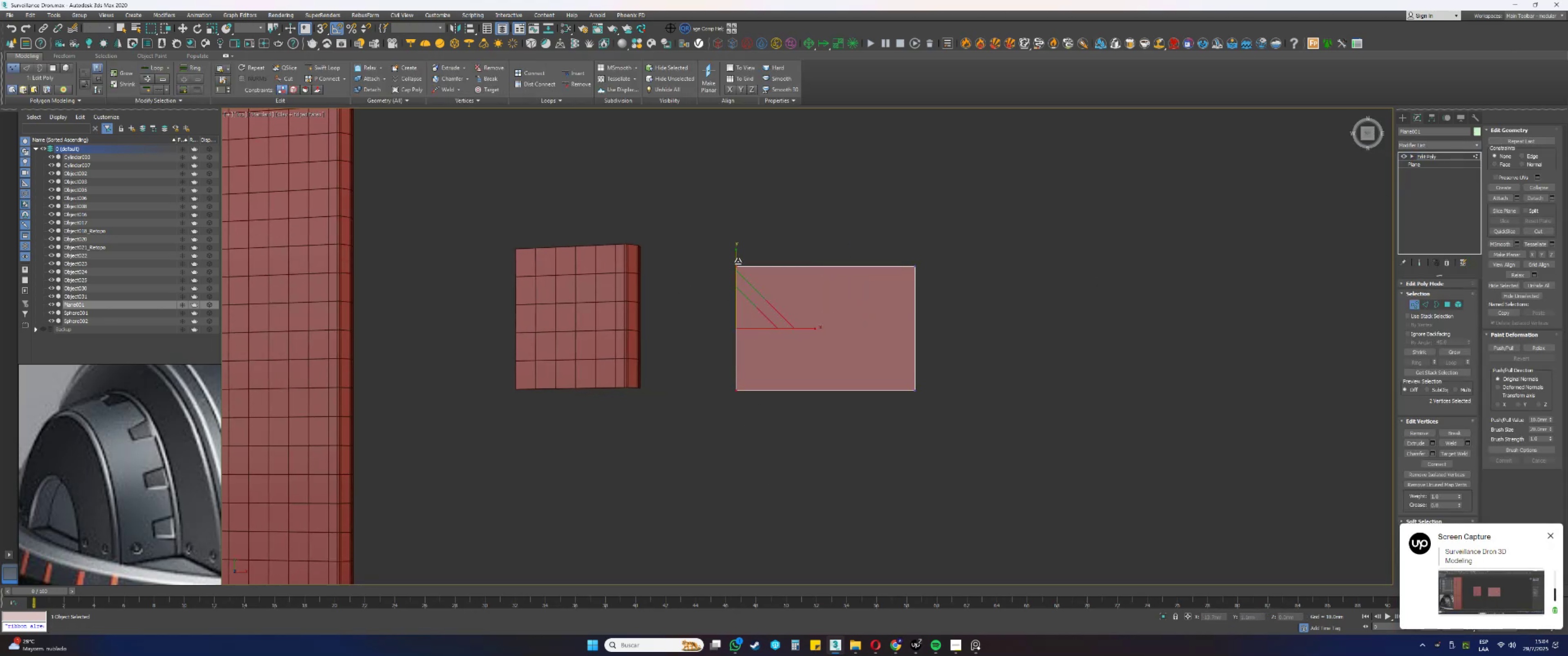 
left_click_drag(start_coordinate=[717, 215], to_coordinate=[768, 475])
 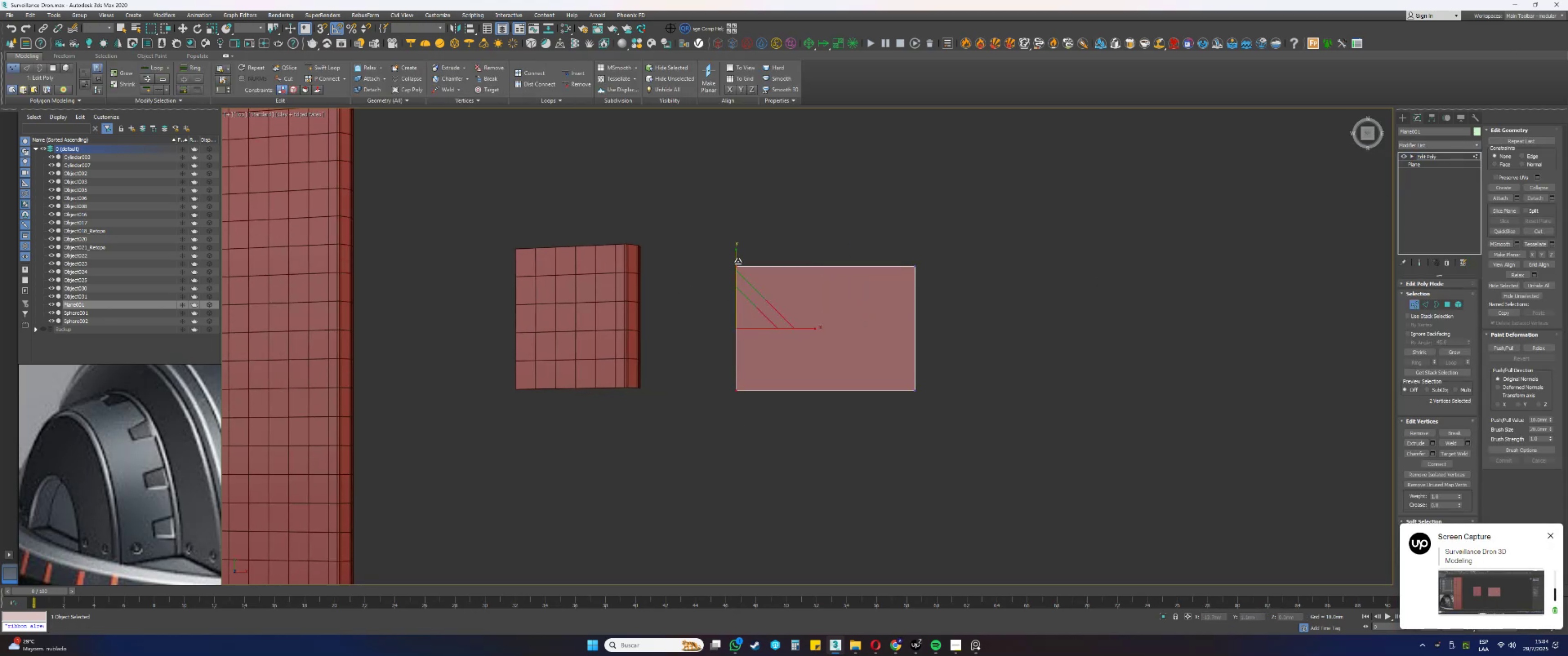 
left_click_drag(start_coordinate=[733, 258], to_coordinate=[725, 275])
 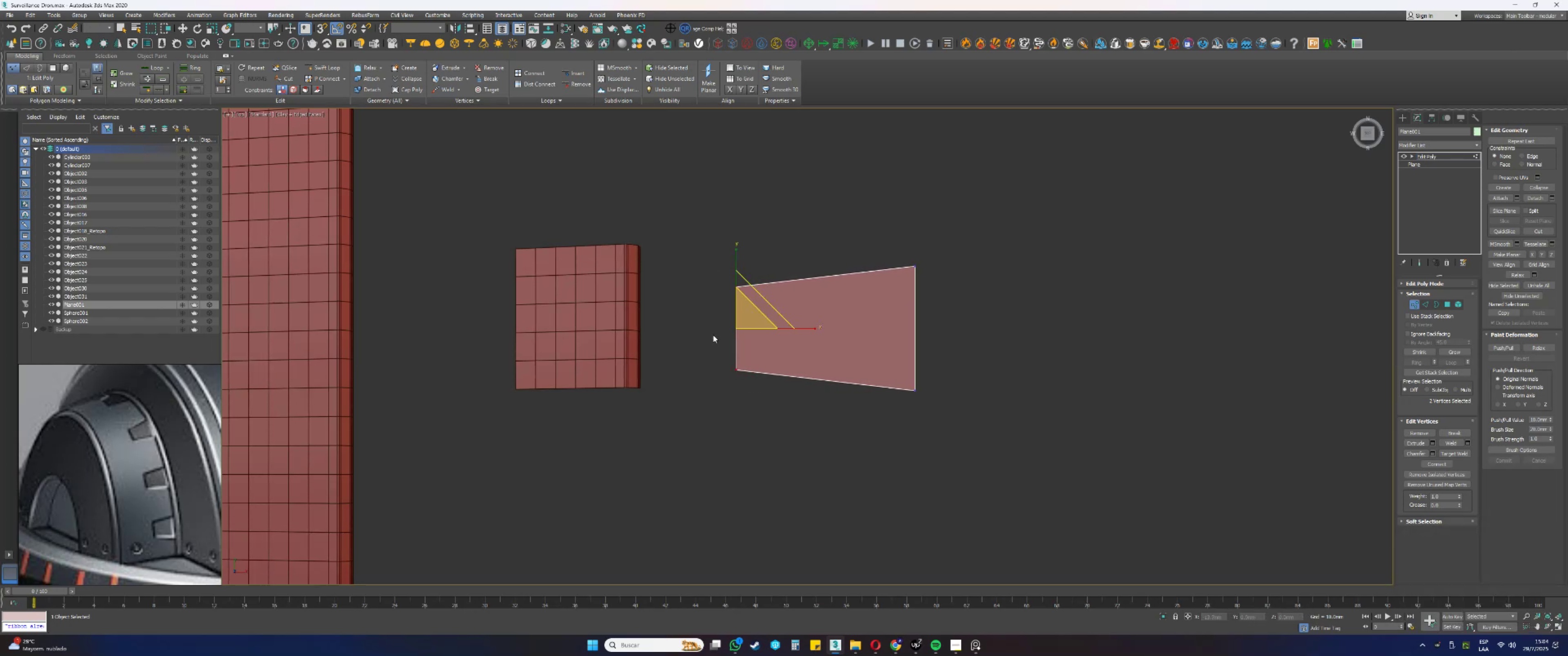 
left_click_drag(start_coordinate=[724, 227], to_coordinate=[786, 466])
 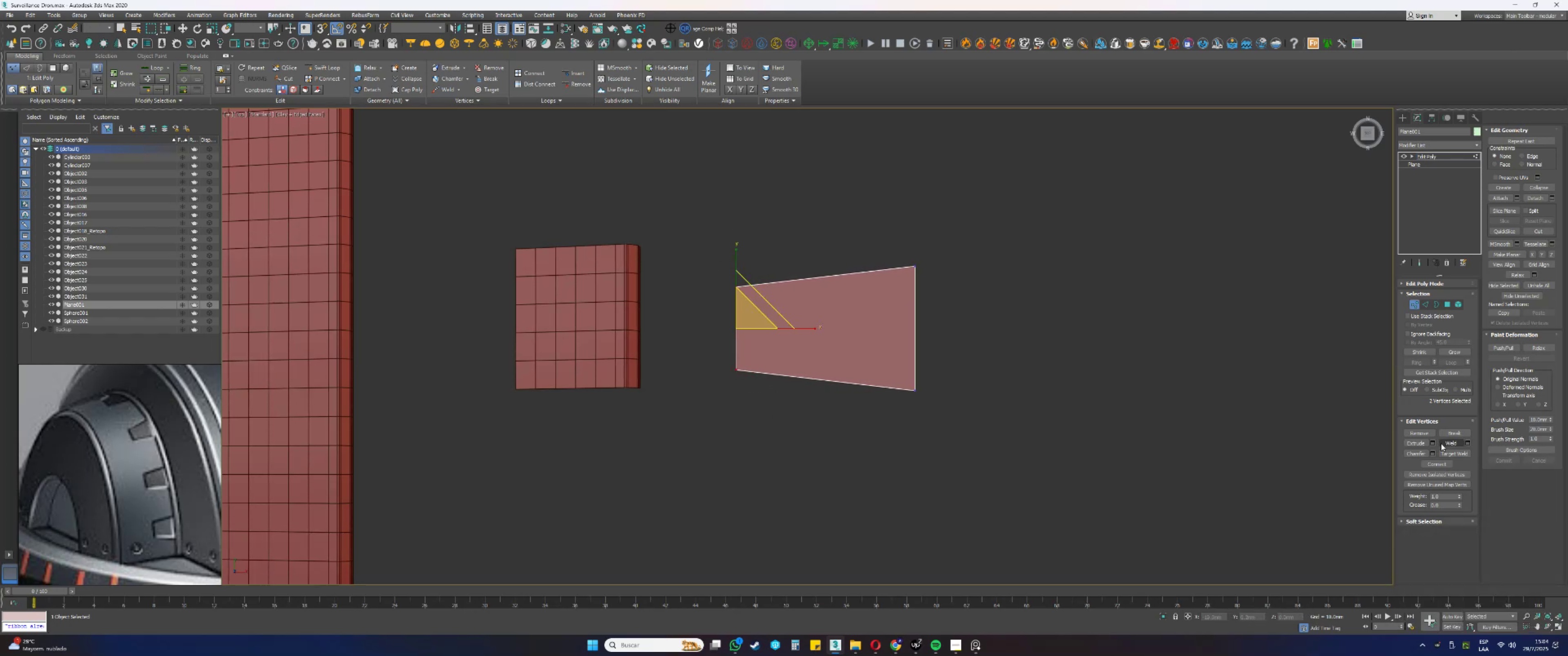 
key(Q)
 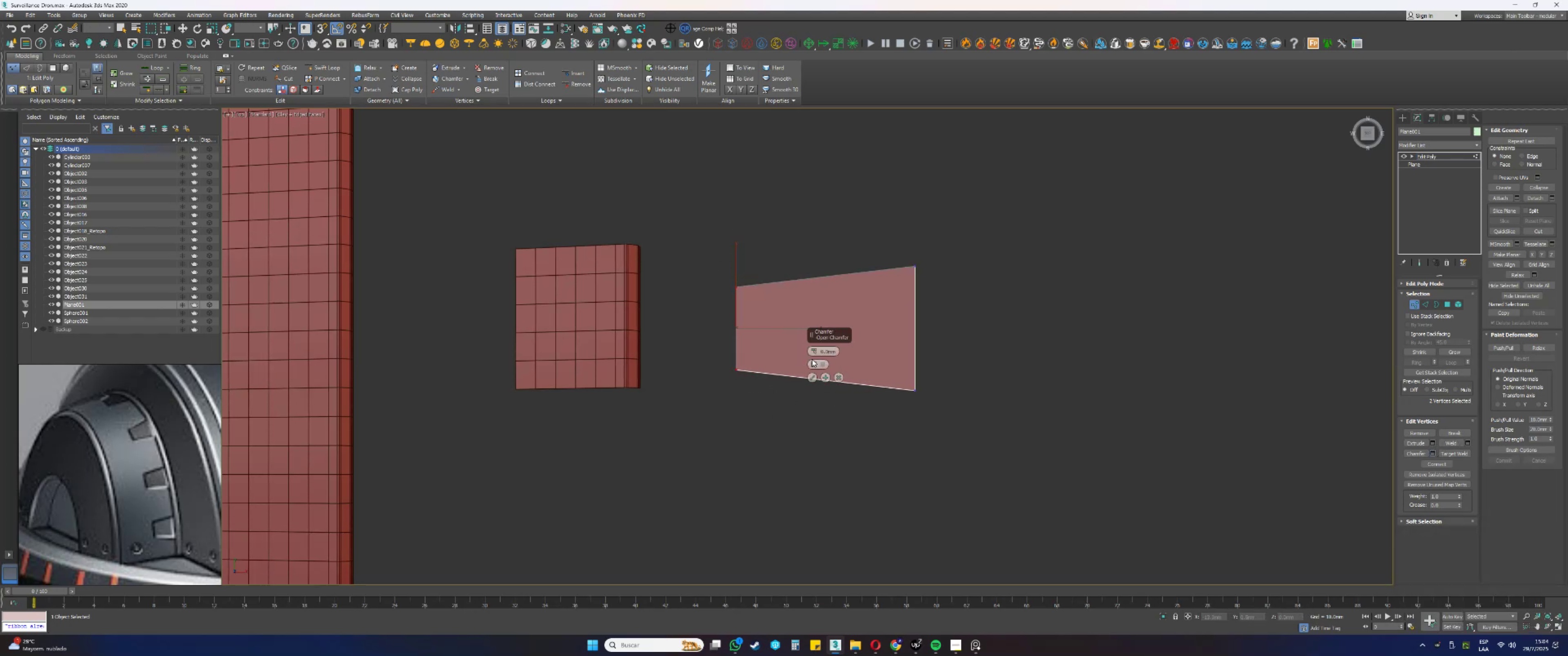 
left_click_drag(start_coordinate=[813, 354], to_coordinate=[810, 342])
 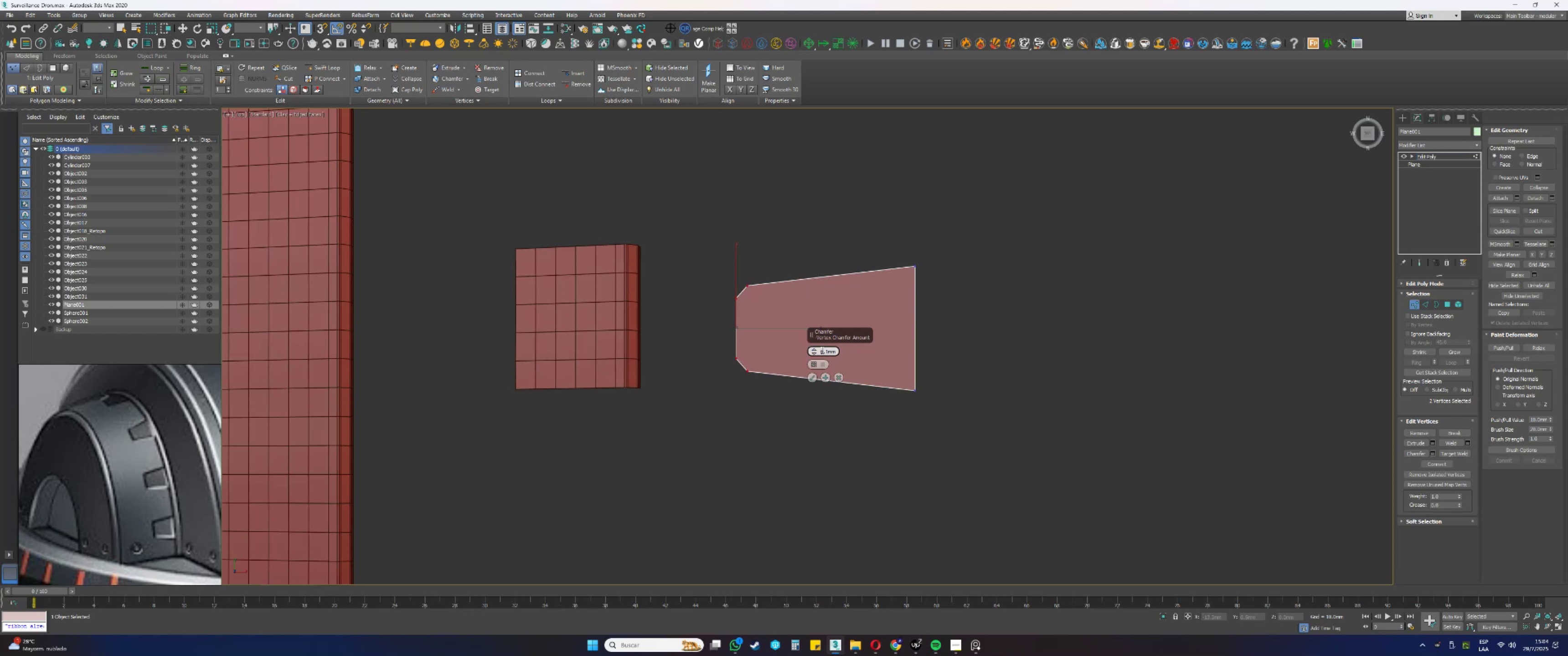 
double_click([822, 349])
 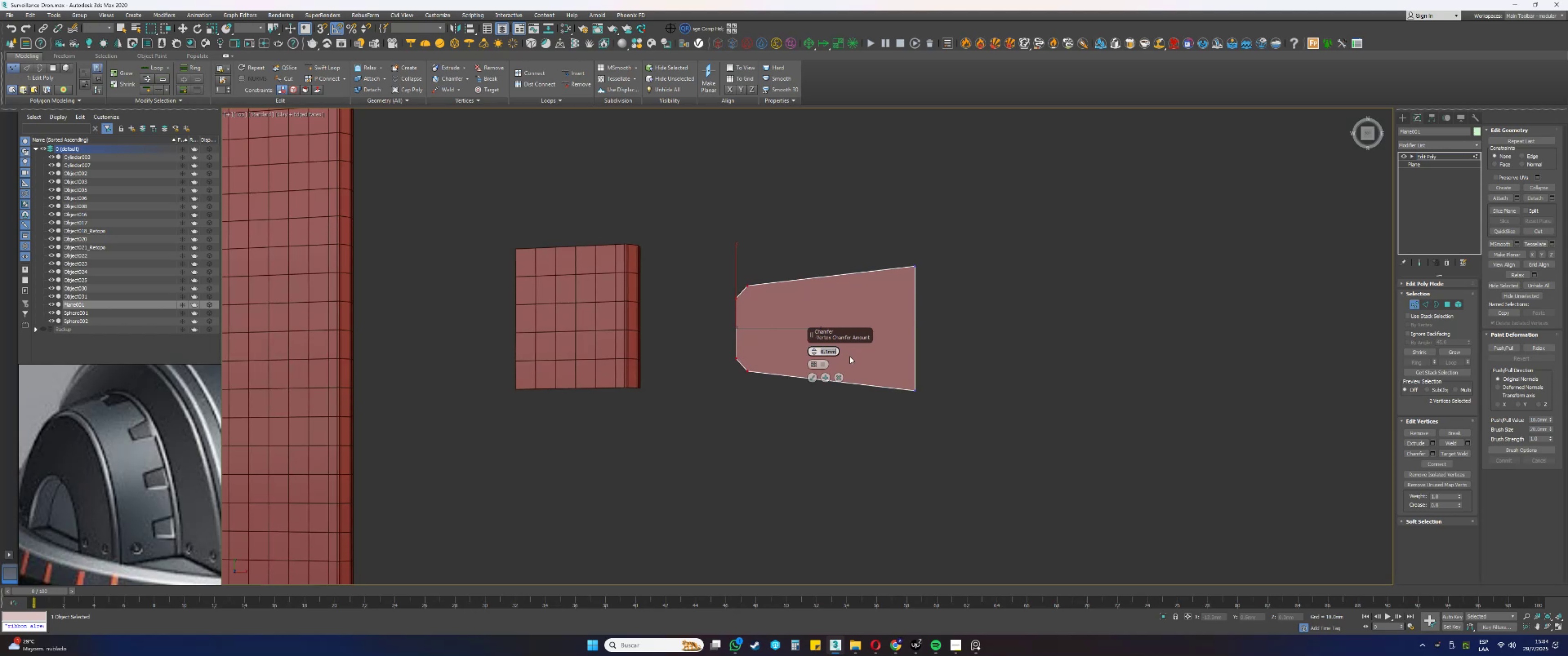 
key(NumpadDecimal)
 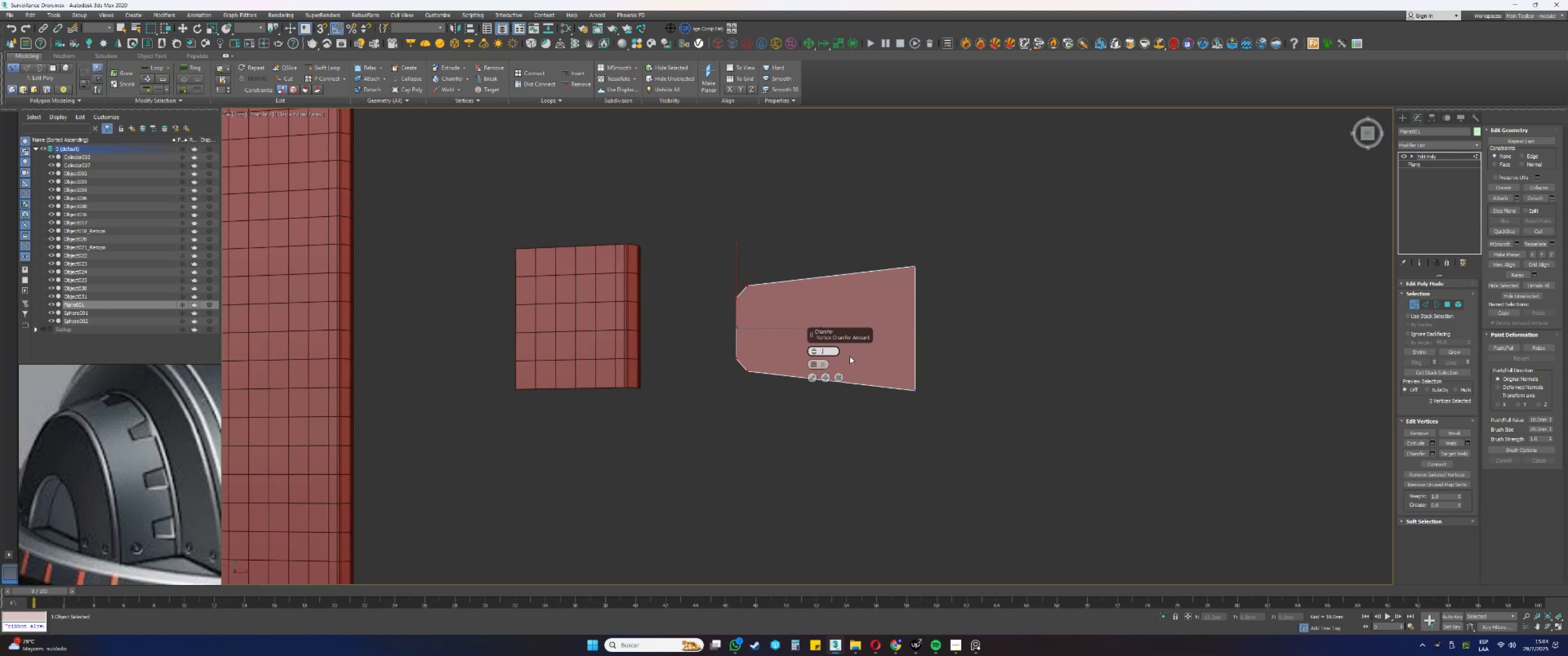 
key(Numpad1)
 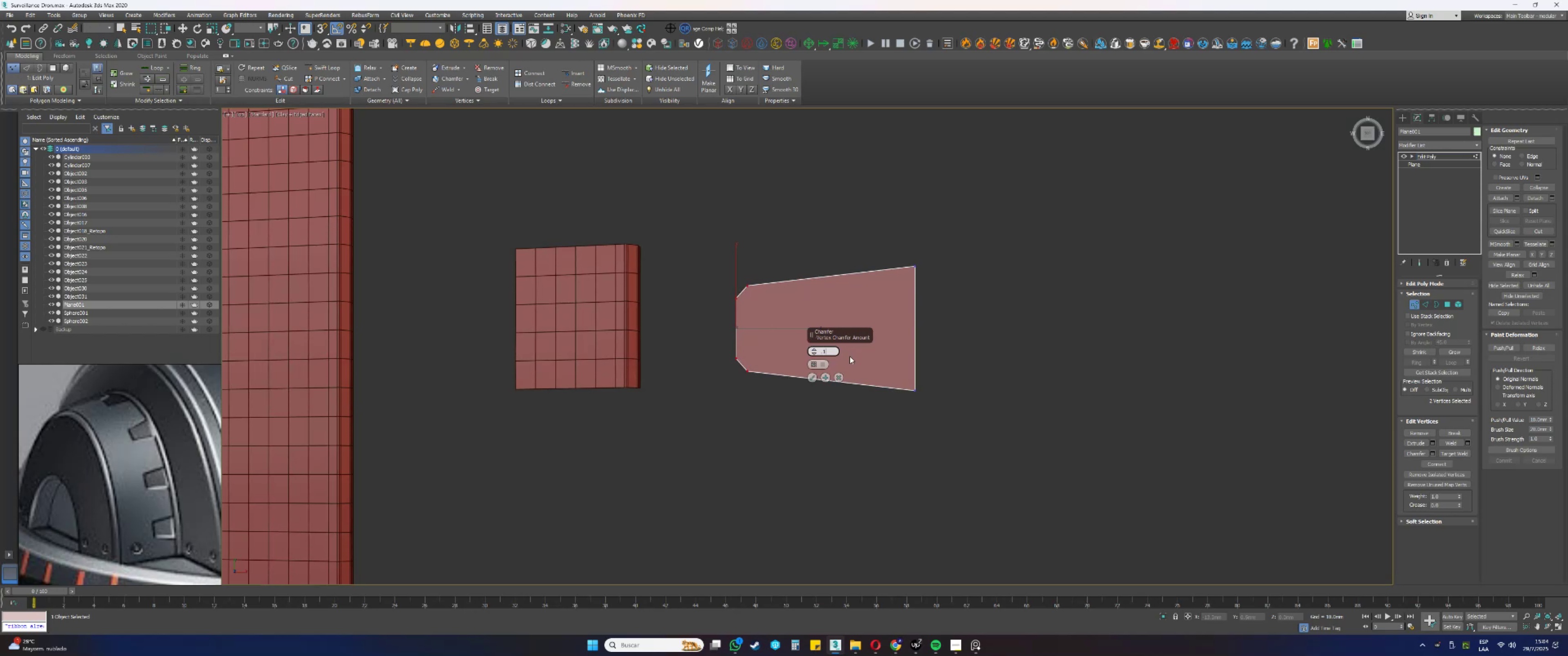 
key(NumpadEnter)
 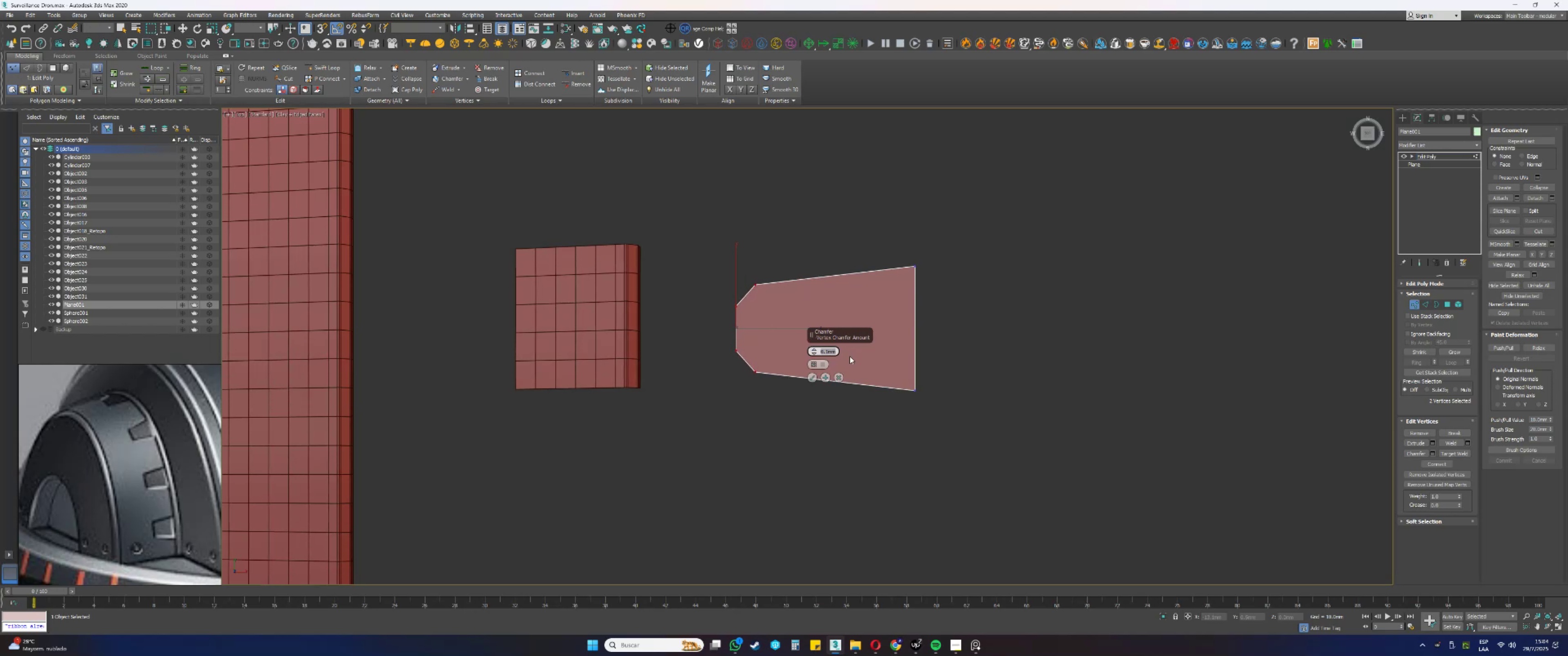 
key(NumpadDecimal)
 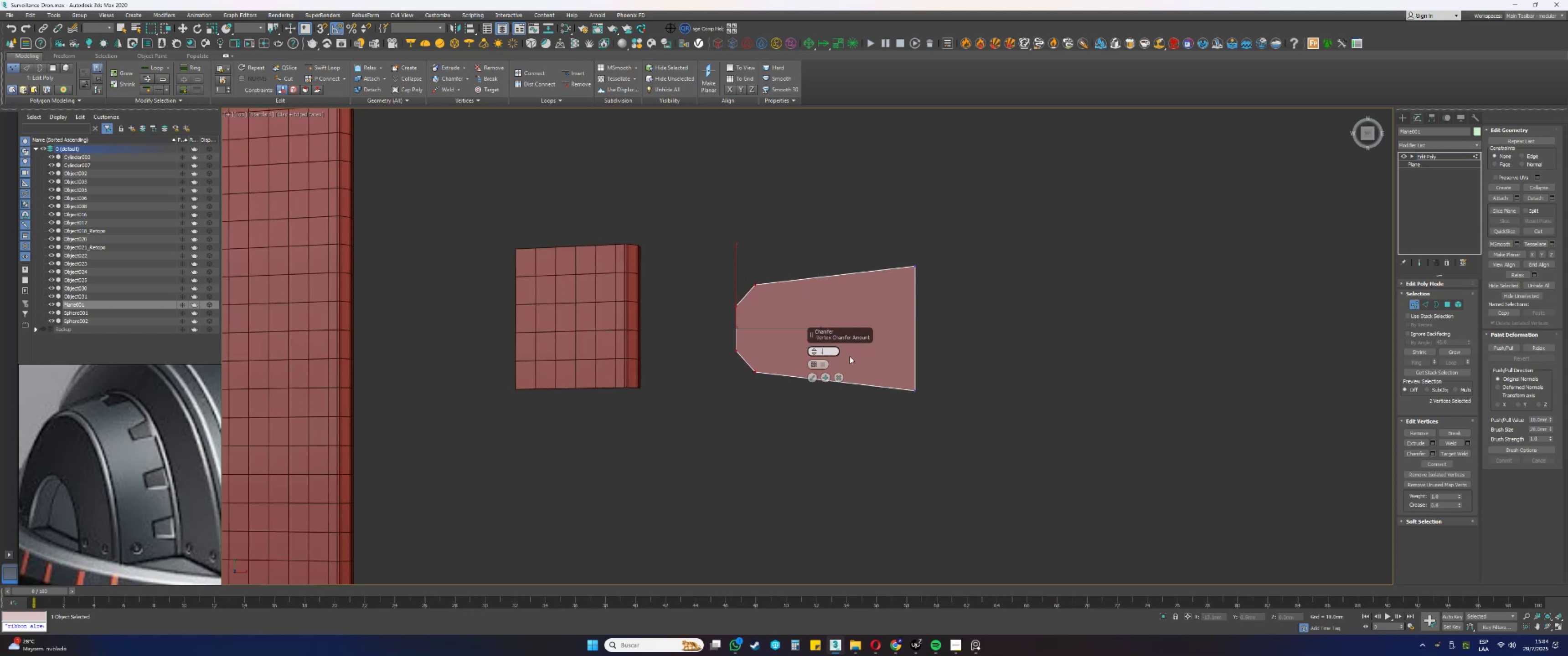 
key(Numpad0)
 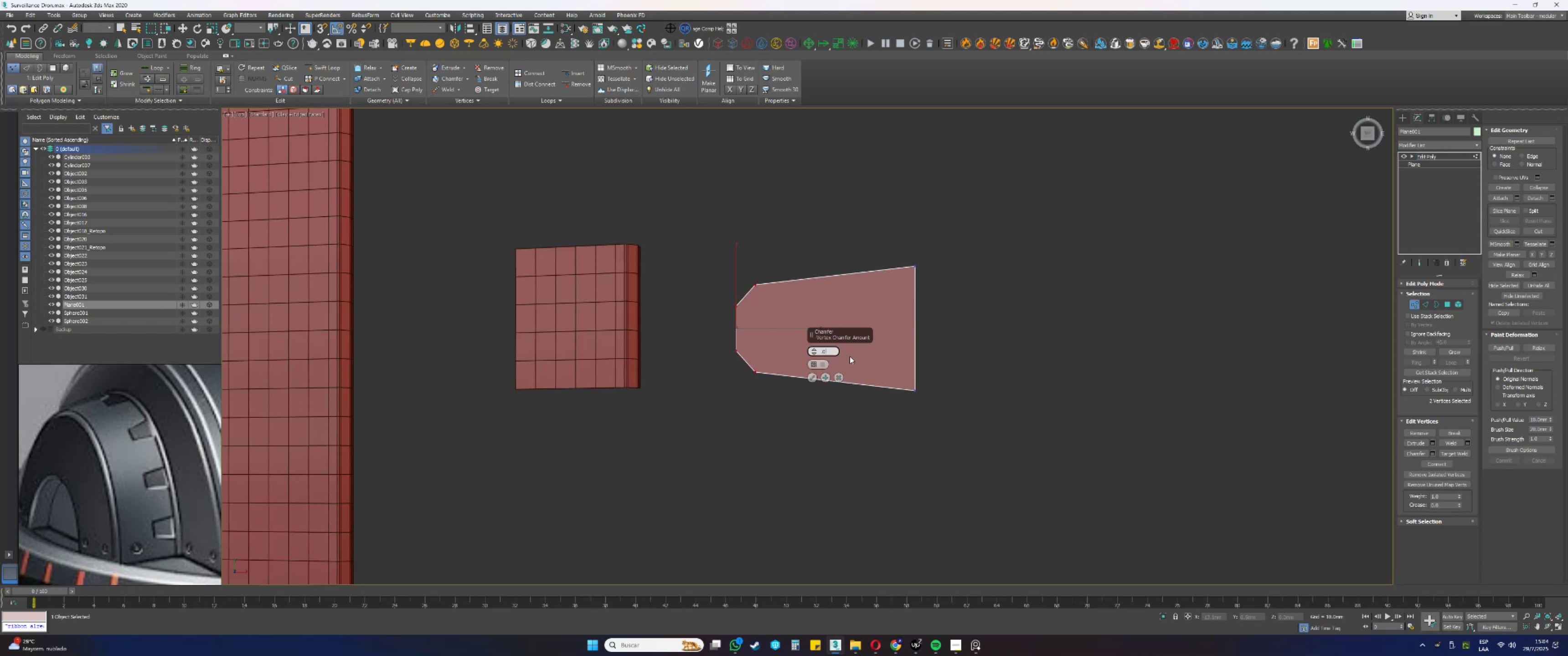 
key(Numpad5)
 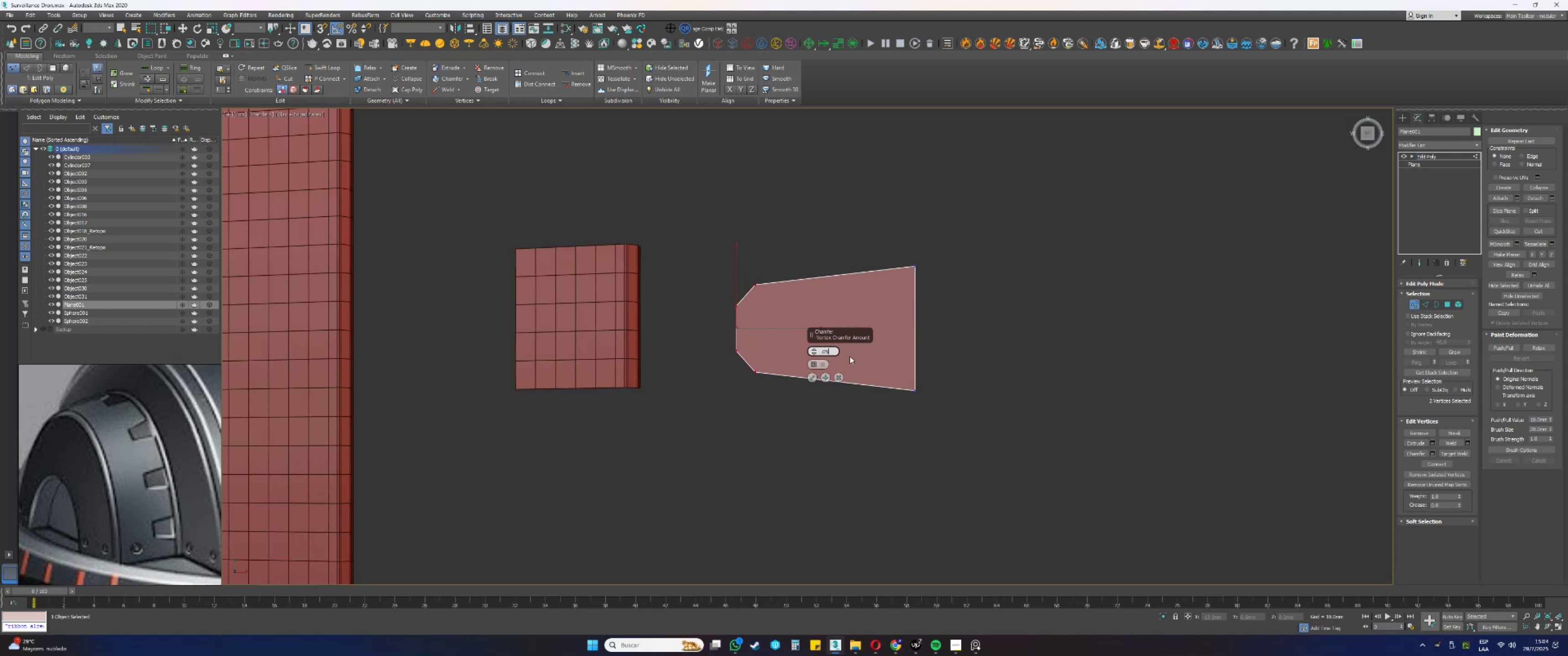 
key(NumpadEnter)
 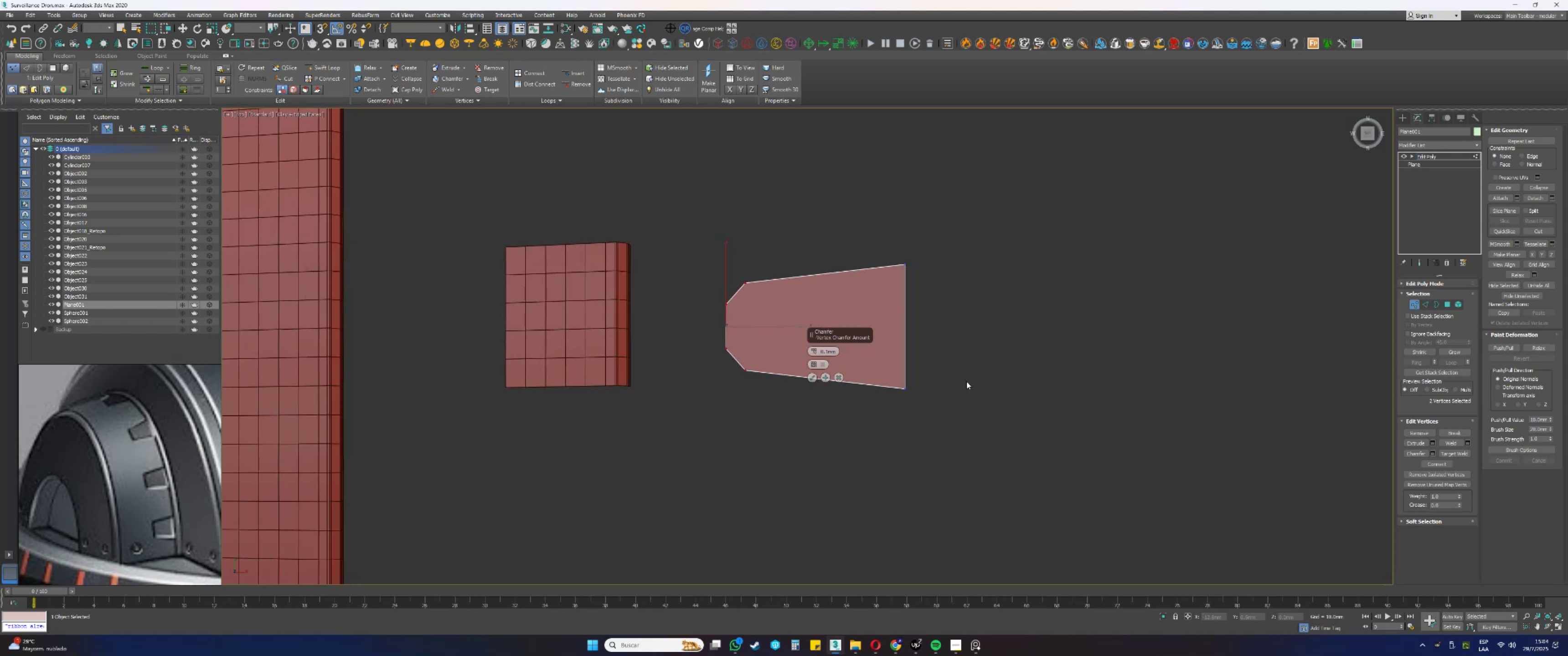 
key(Control+ControlLeft)
 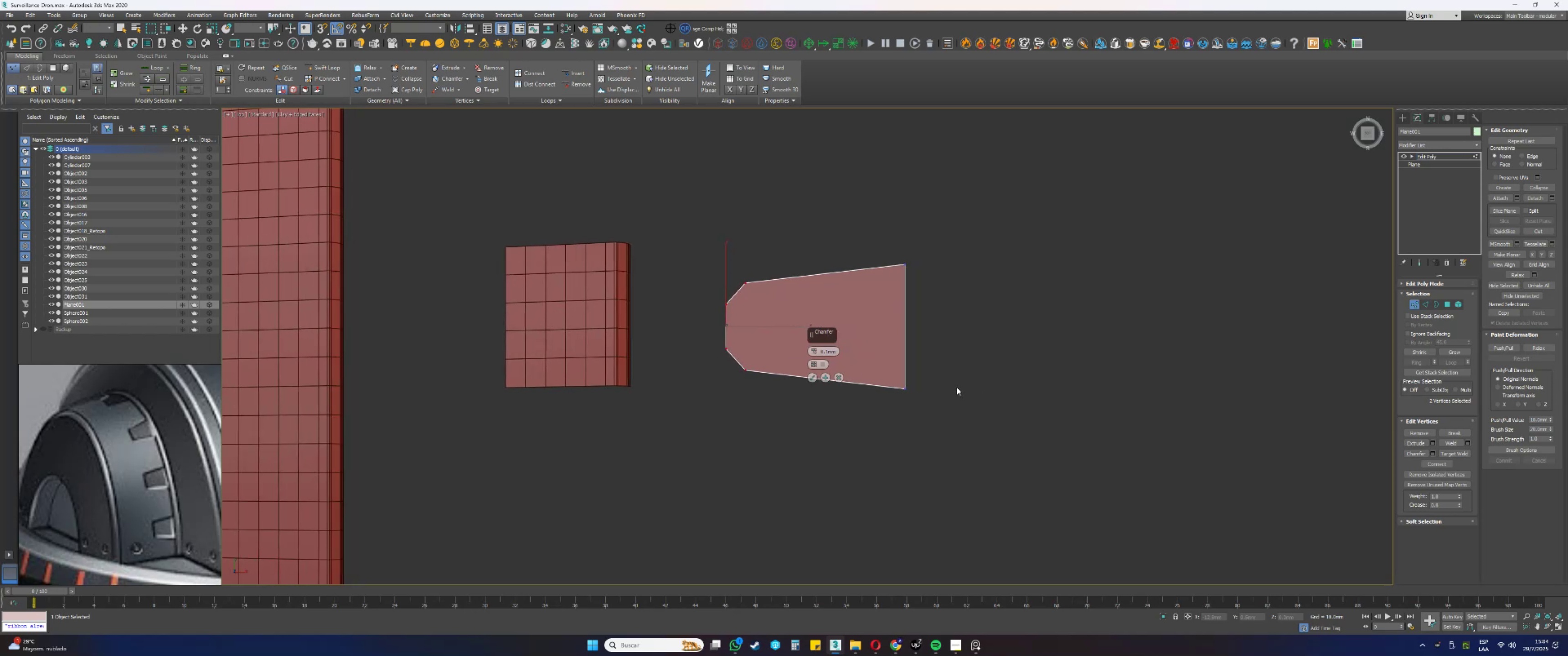 
key(Control+Z)
 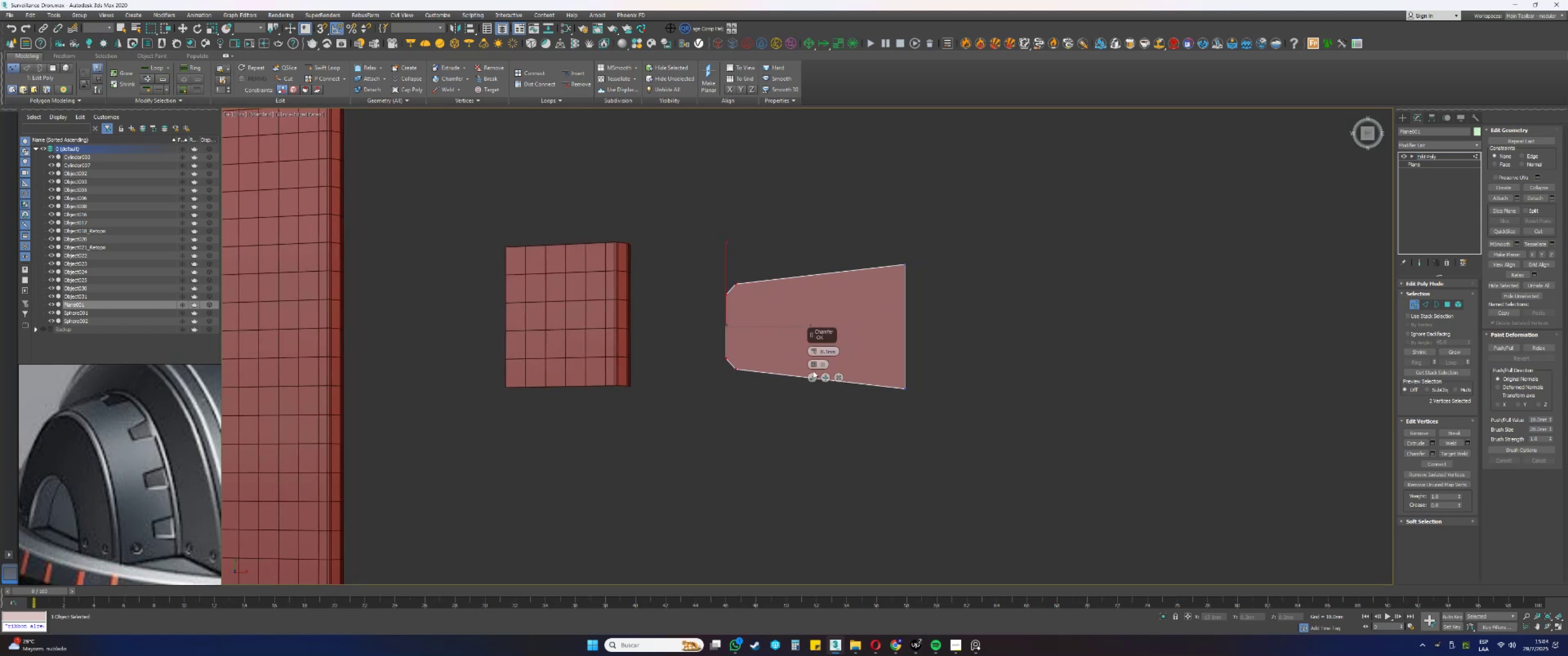 
left_click([811, 378])
 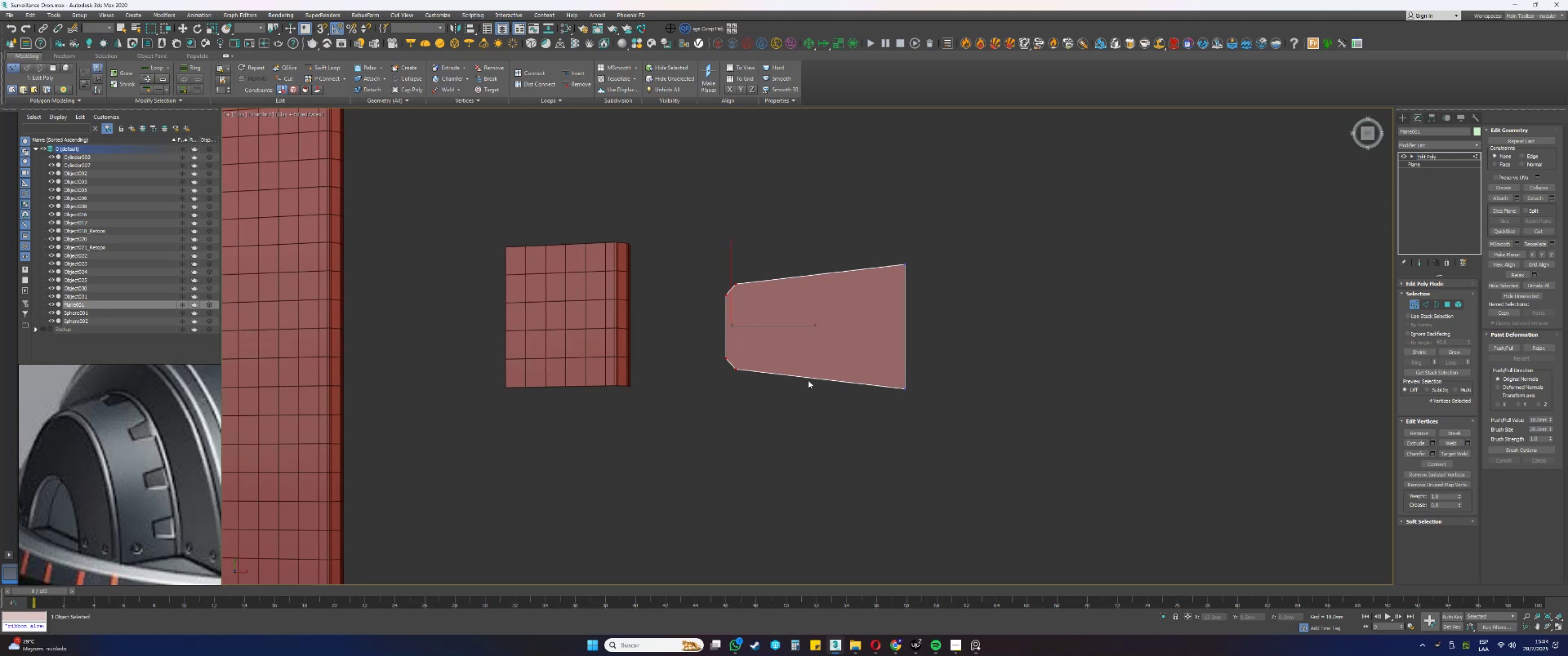 
wait(8.95)
 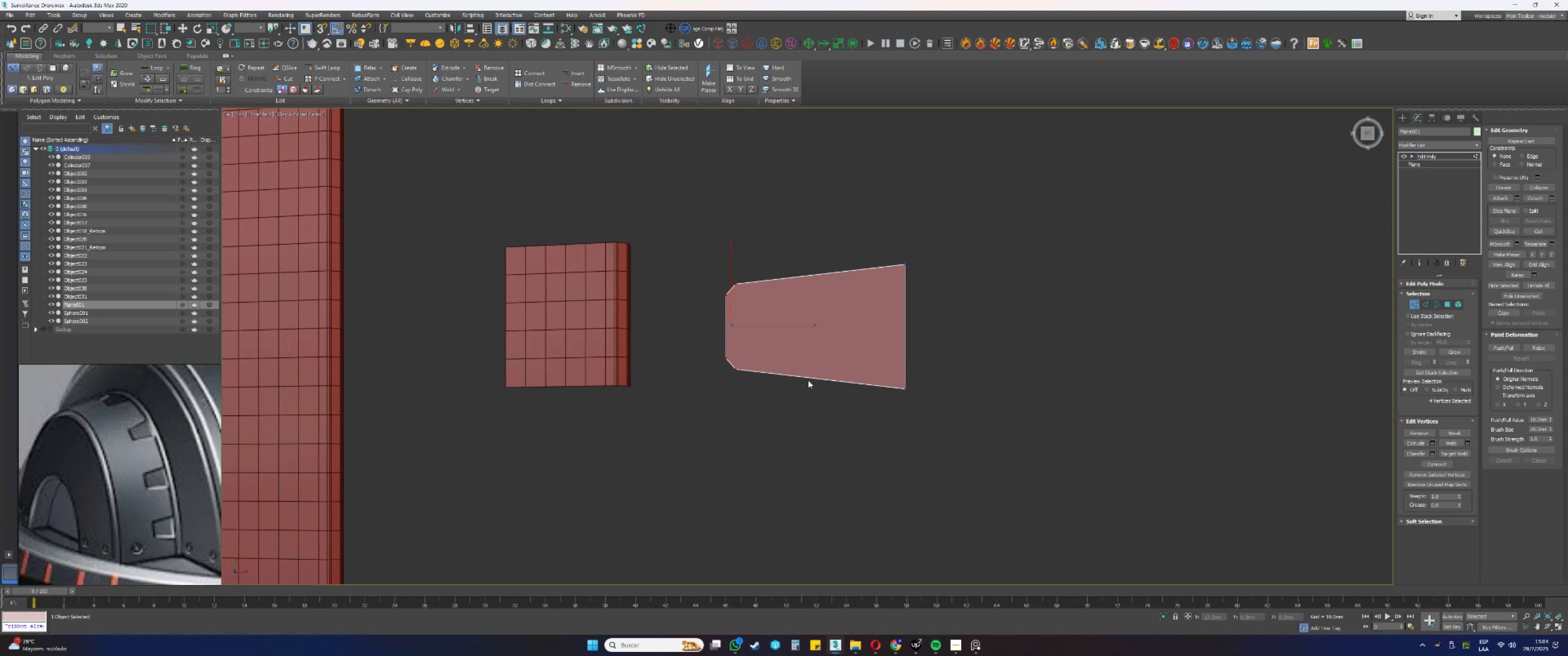 
left_click_drag(start_coordinate=[763, 403], to_coordinate=[732, 261])
 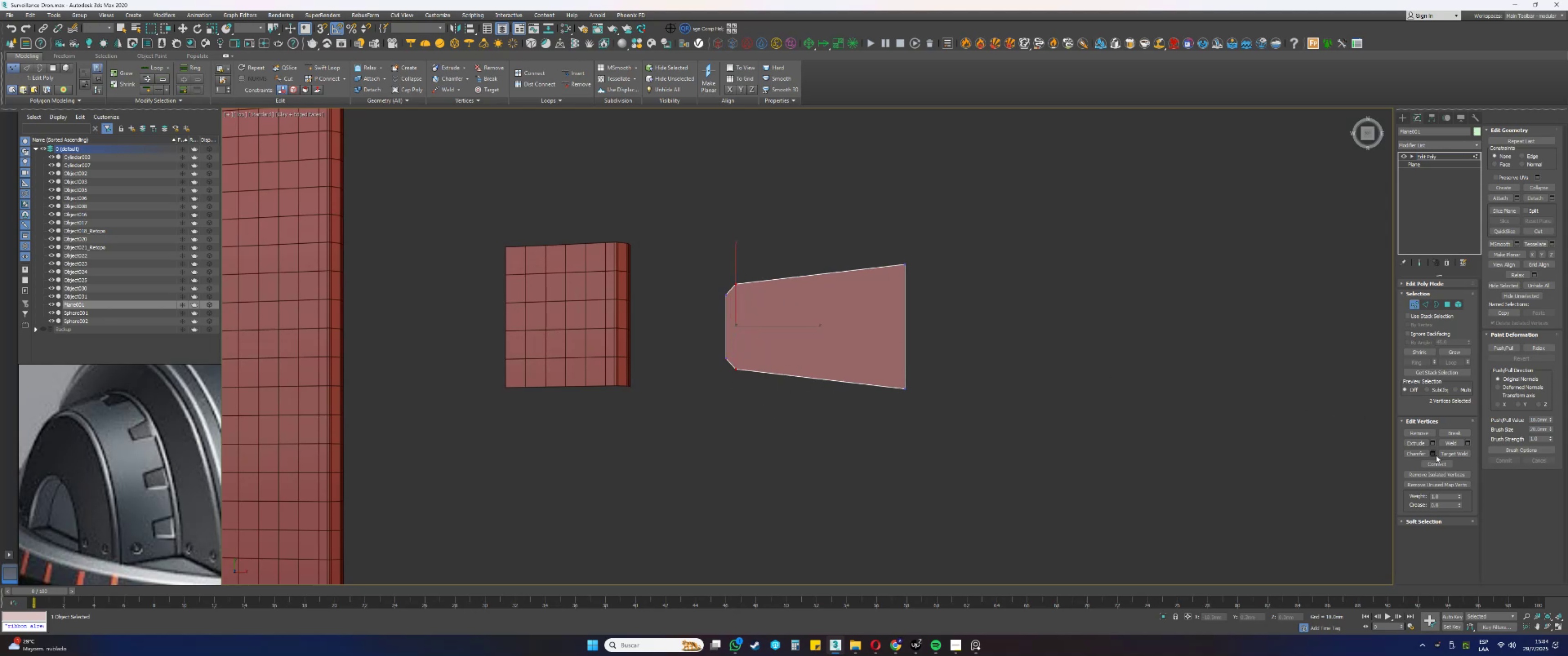 
left_click([1438, 463])
 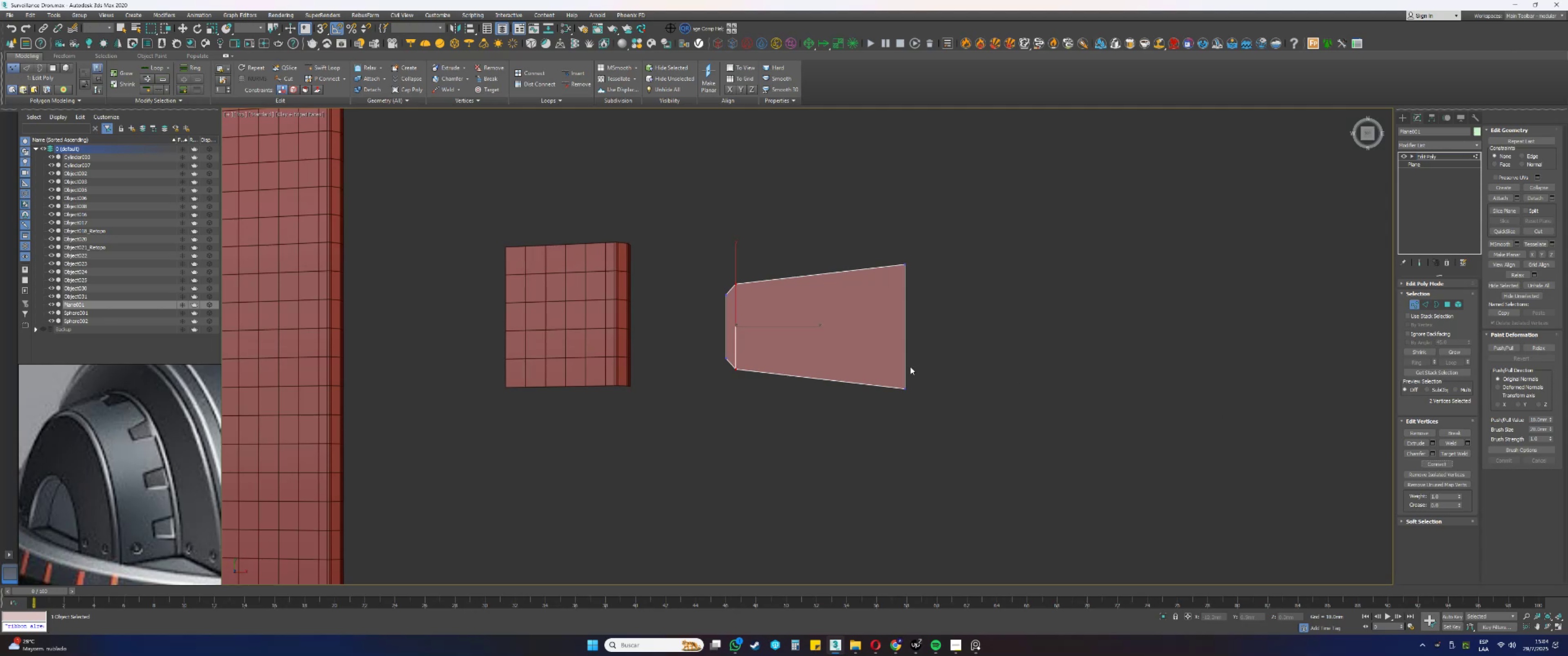 
key(1)
 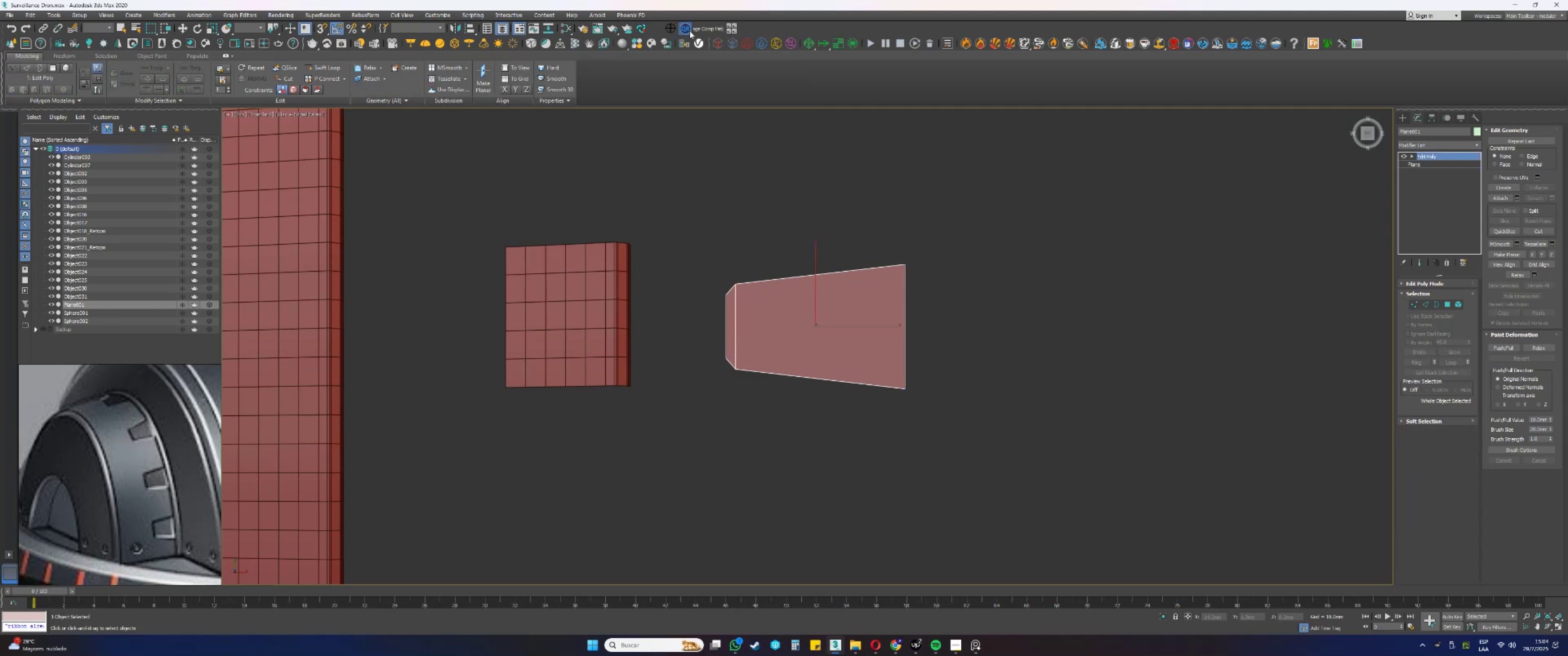 
left_click_drag(start_coordinate=[777, 197], to_coordinate=[550, 211])
 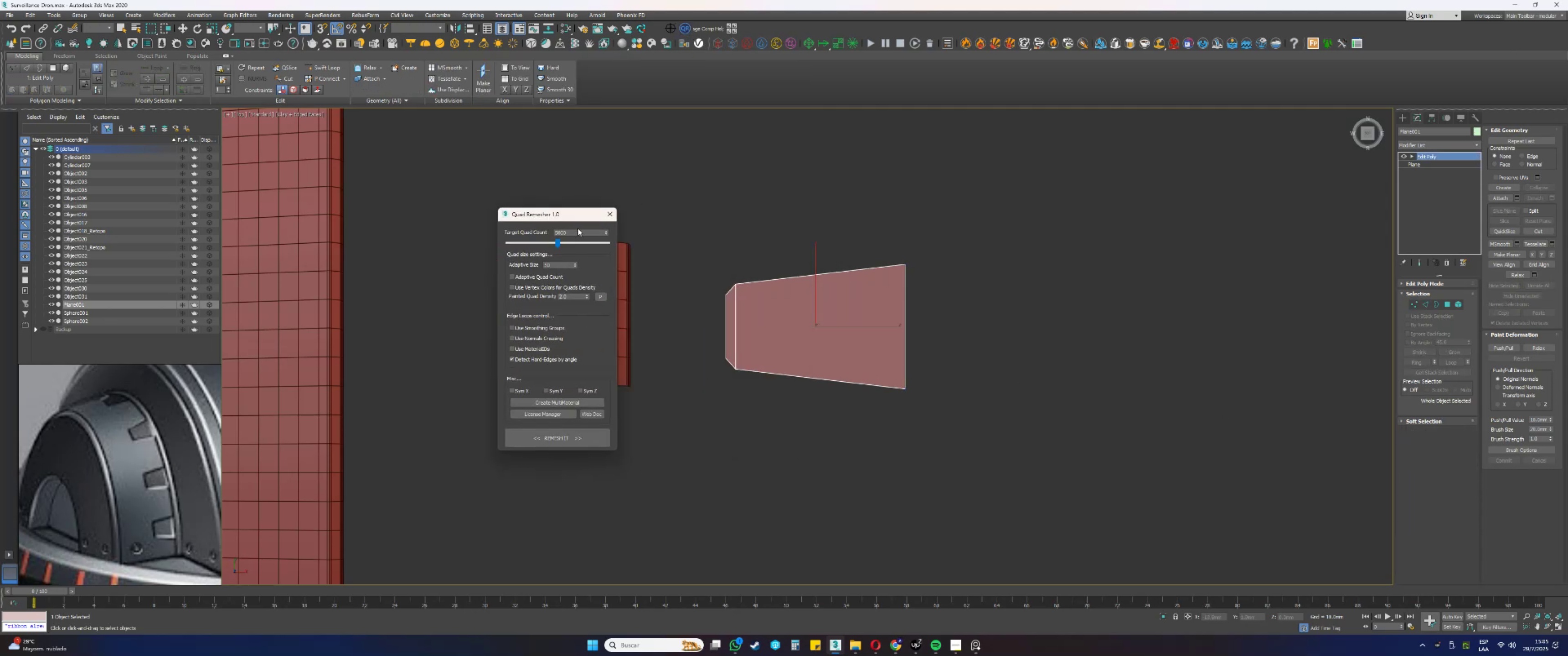 
left_click([578, 233])
 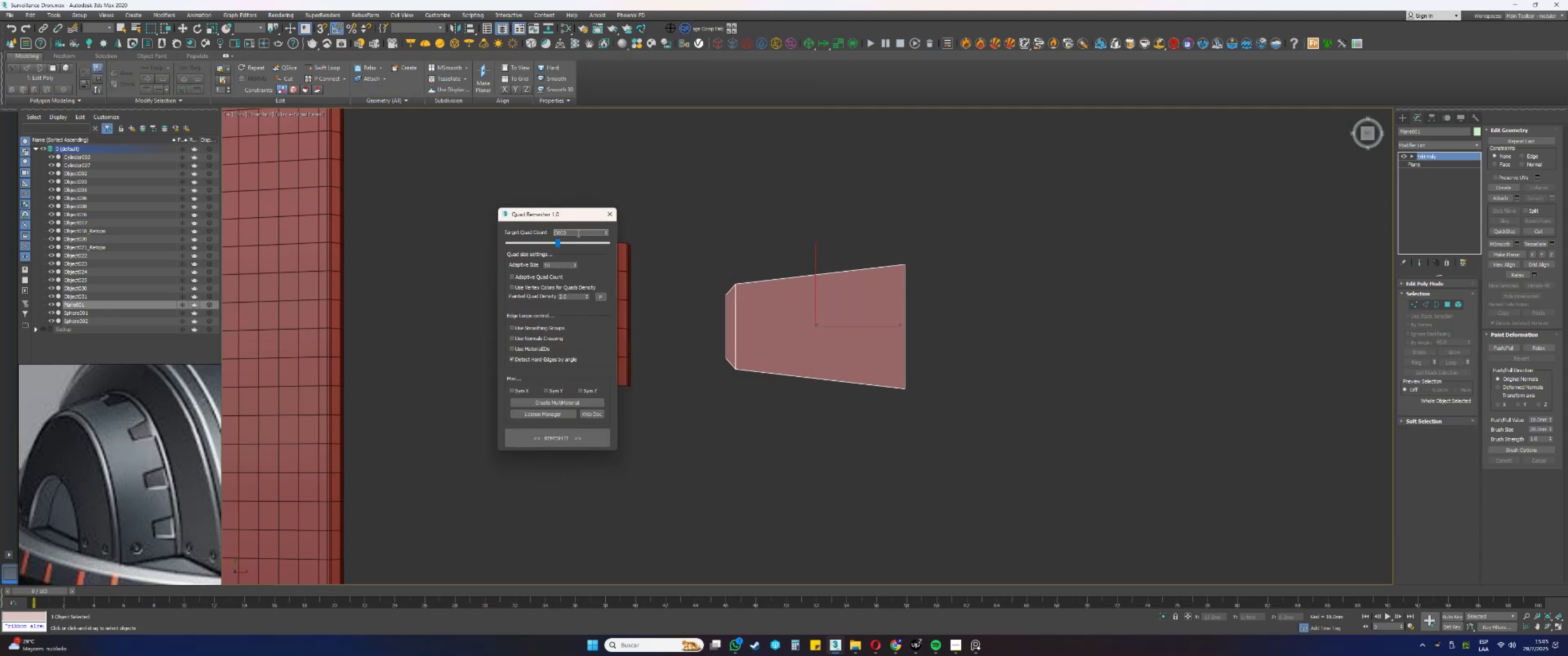 
key(Backspace)
 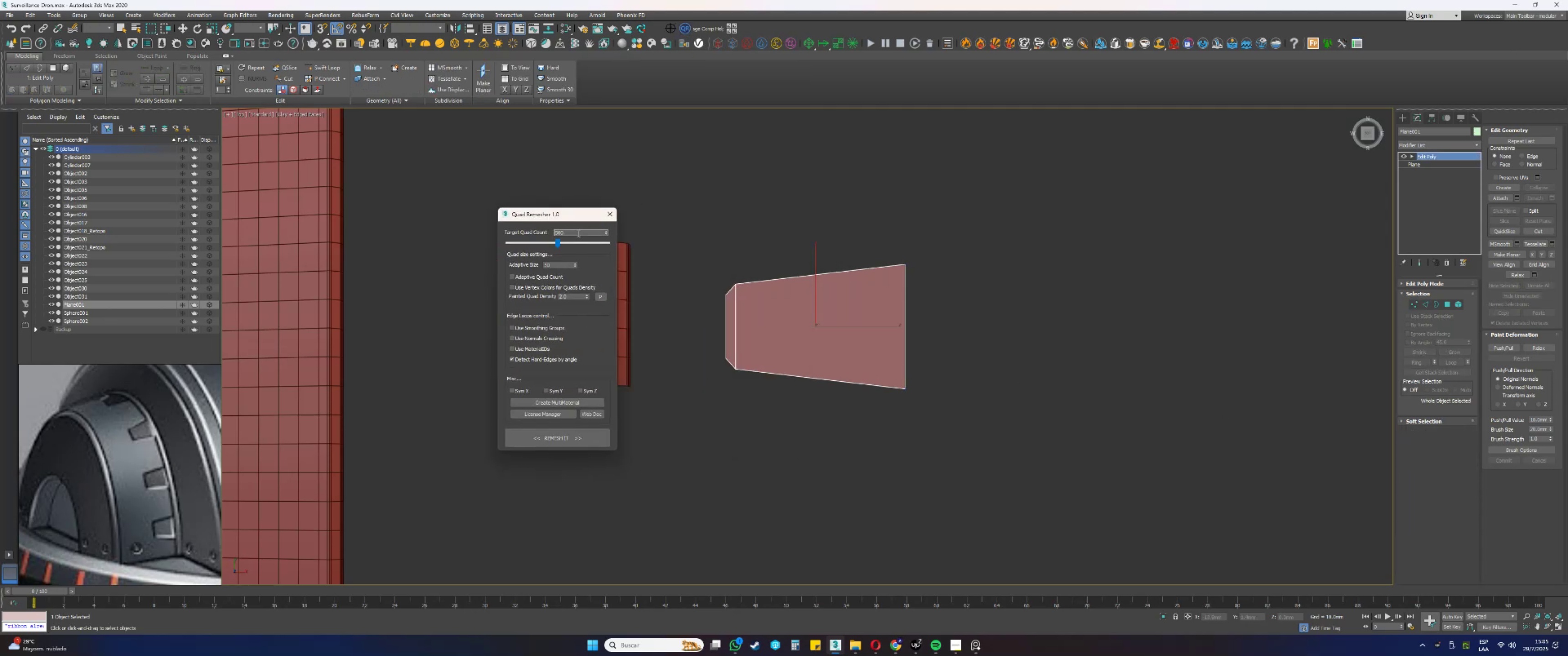 
key(Backspace)
 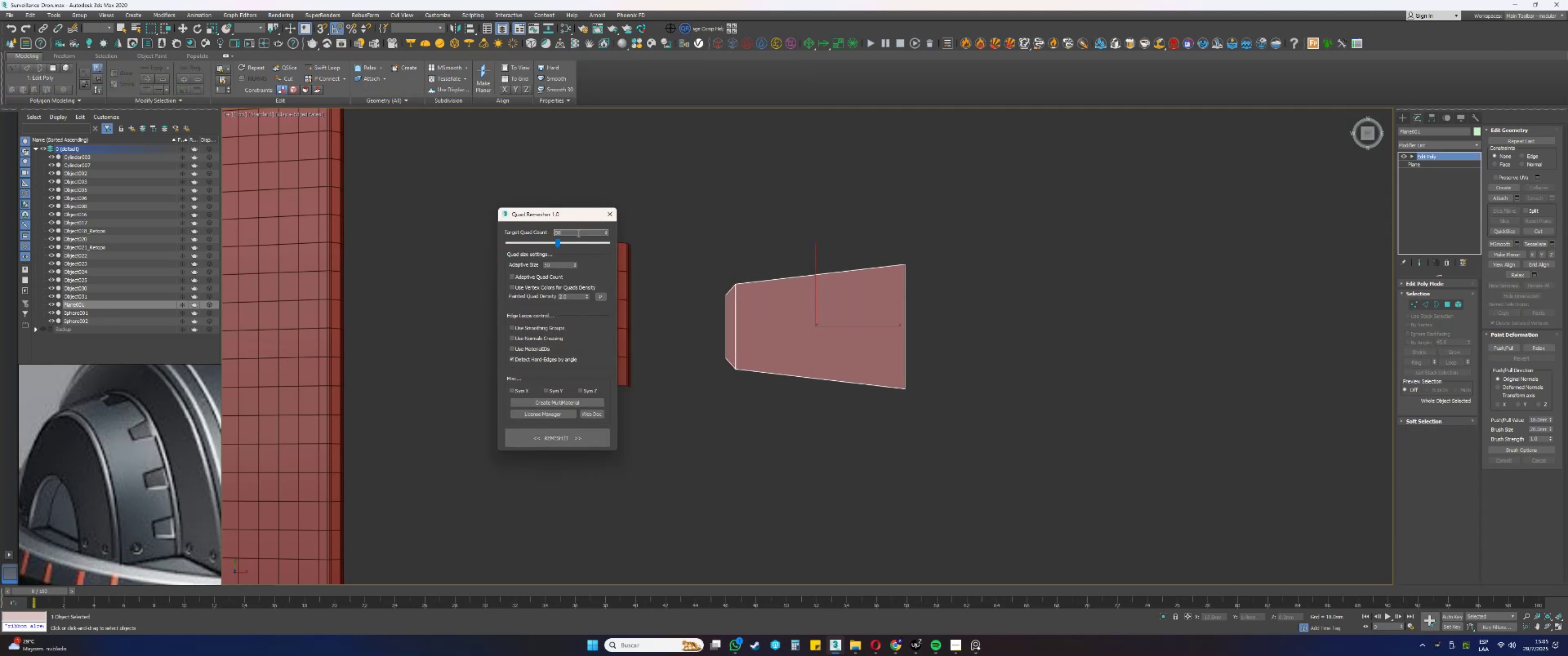 
key(Backspace)
 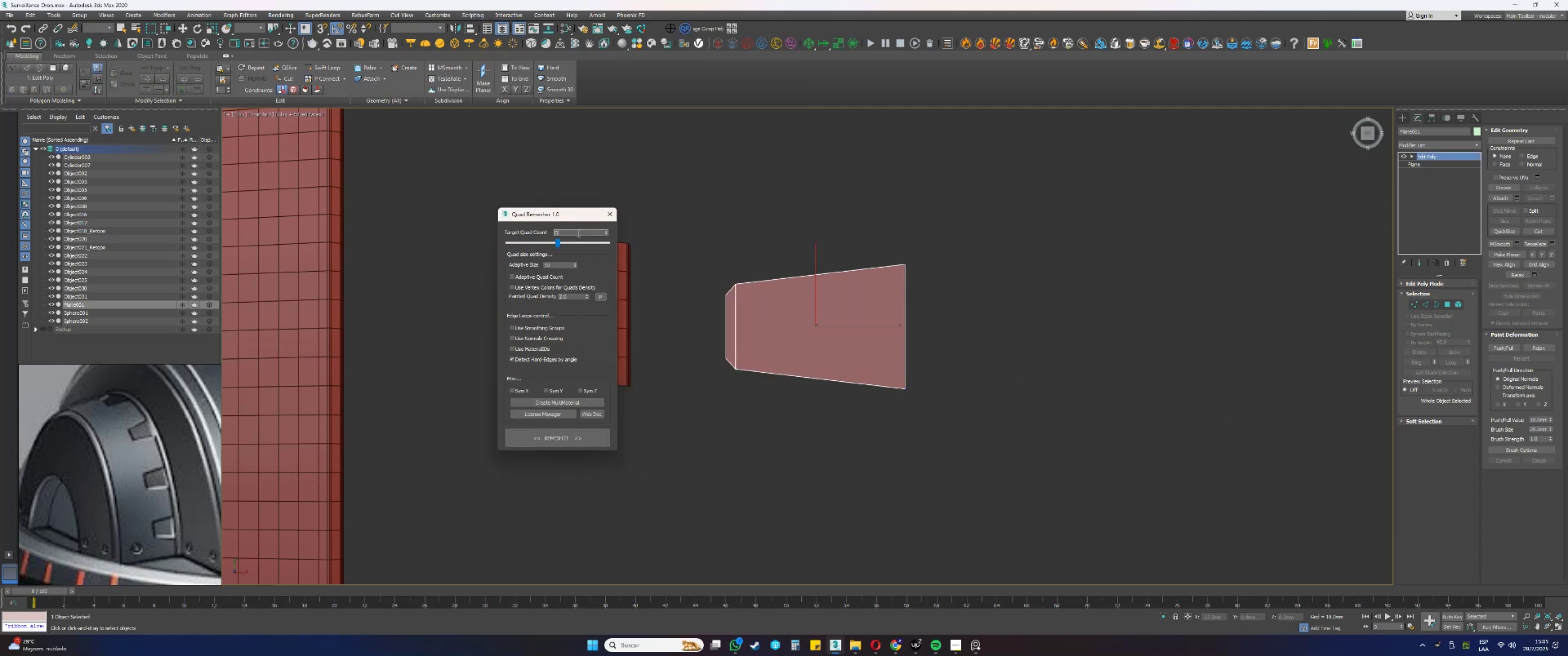 
key(Backspace)
 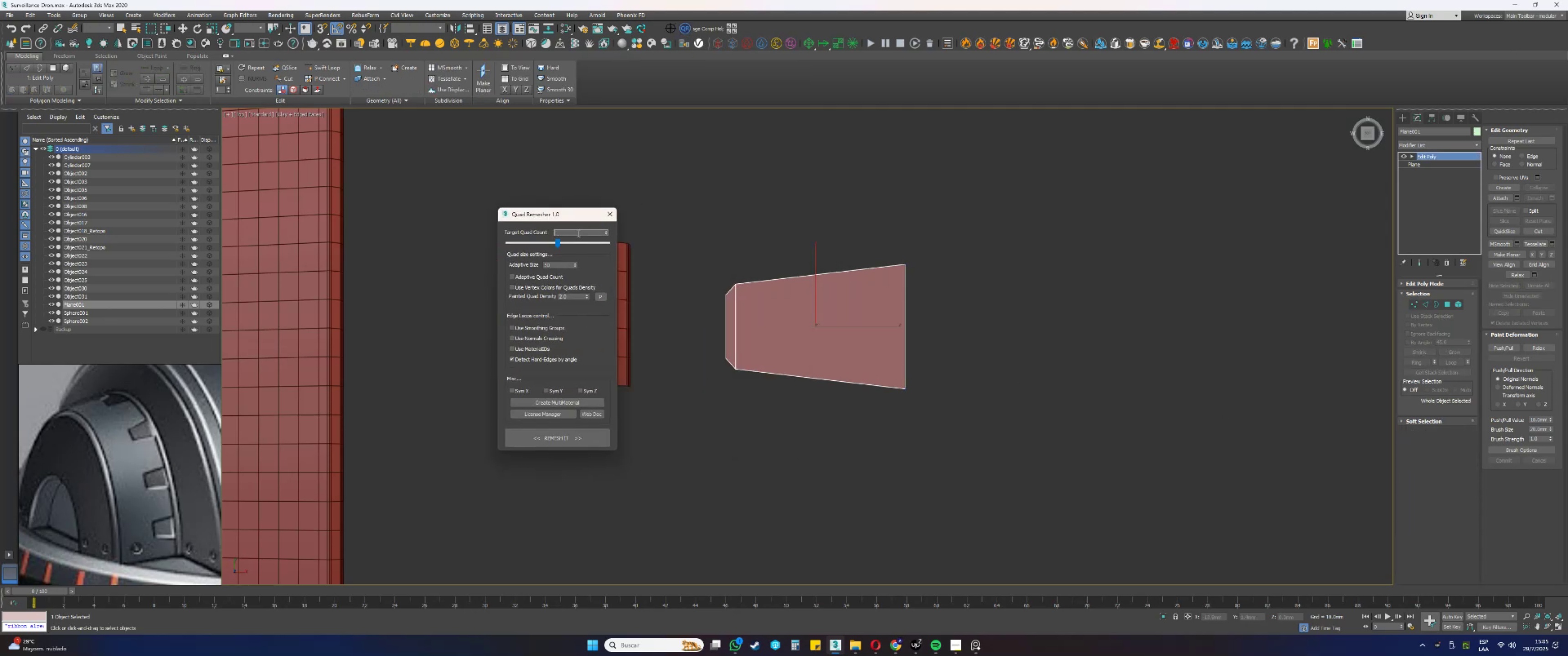 
key(Numpad1)
 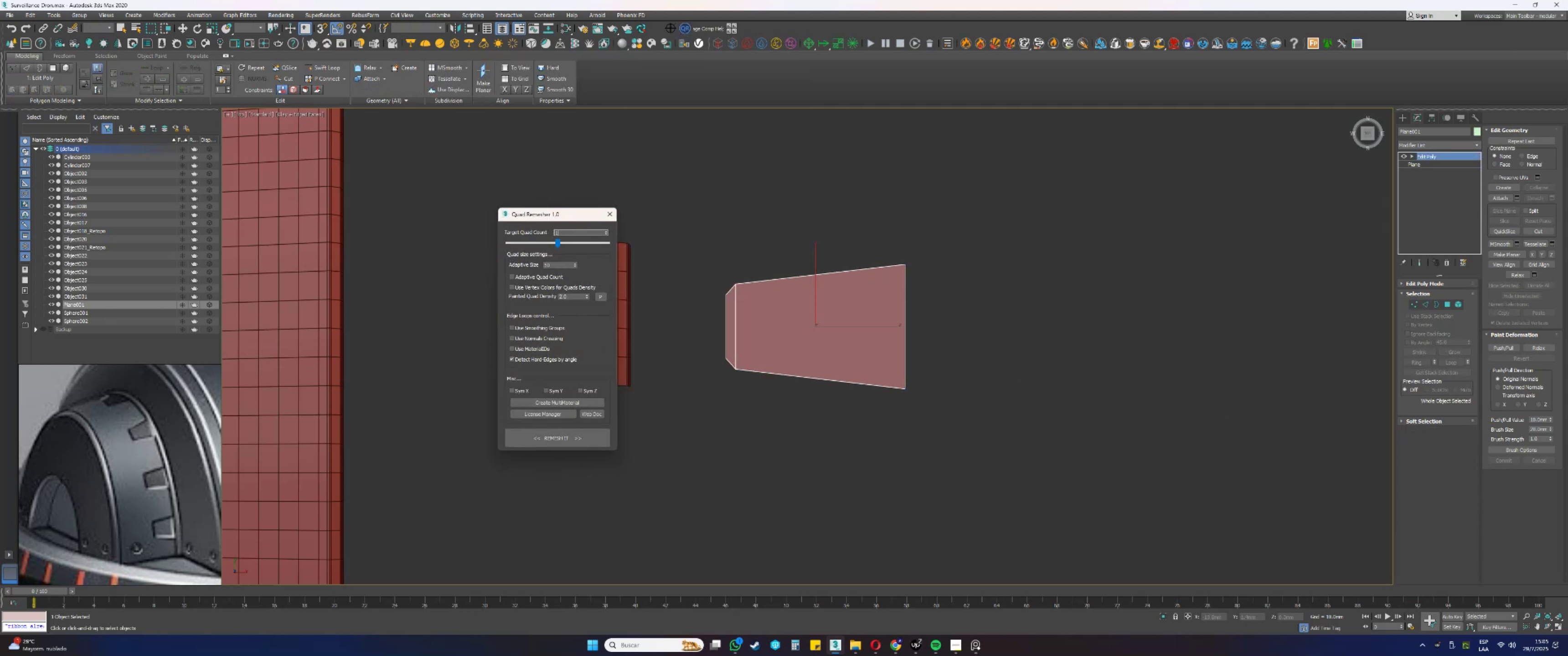 
key(Numpad0)
 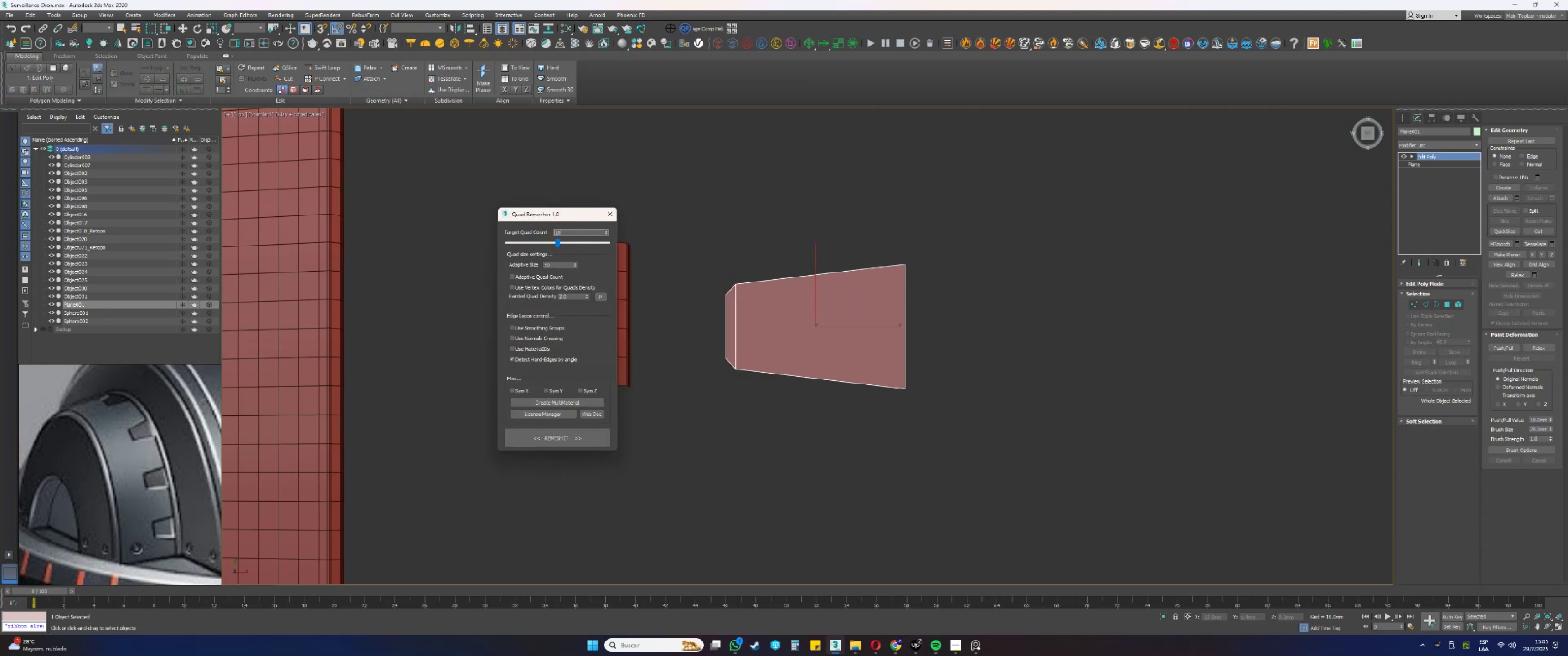 
key(Numpad0)
 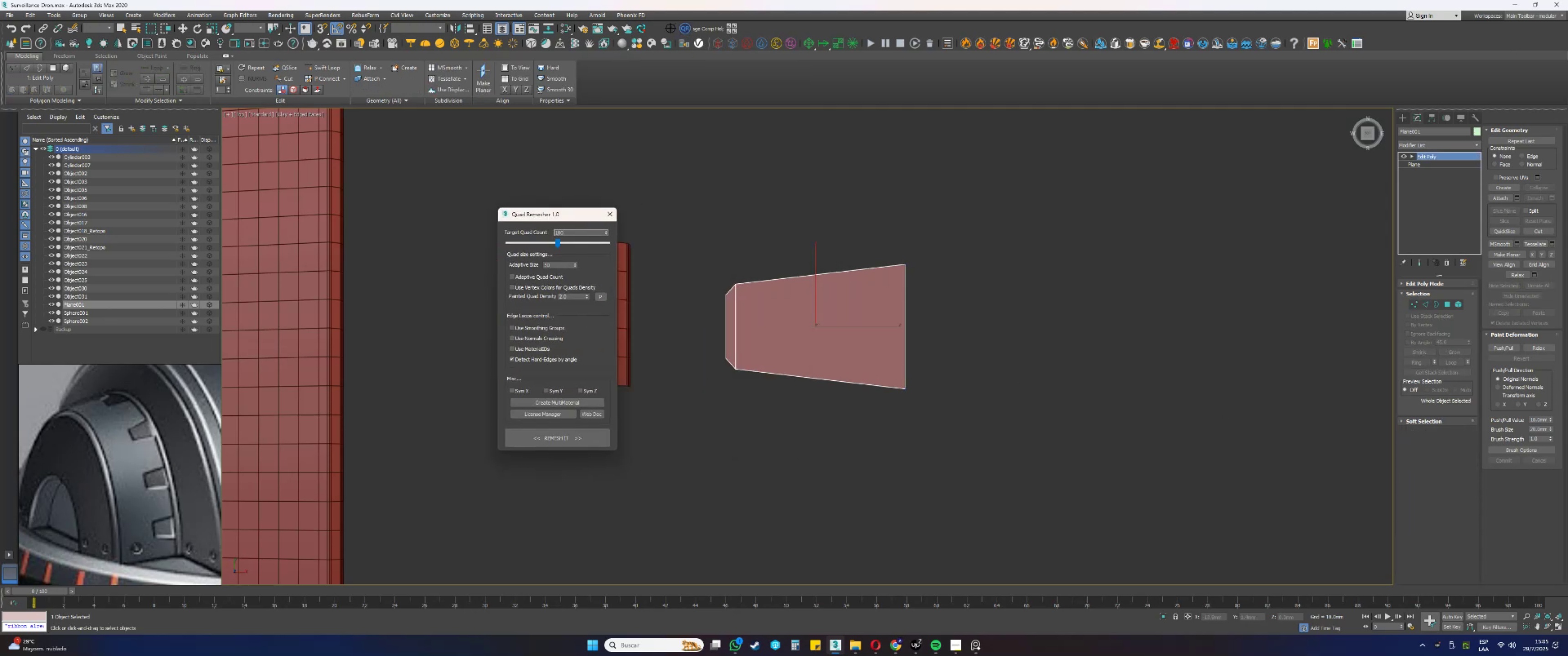 
key(NumpadEnter)
 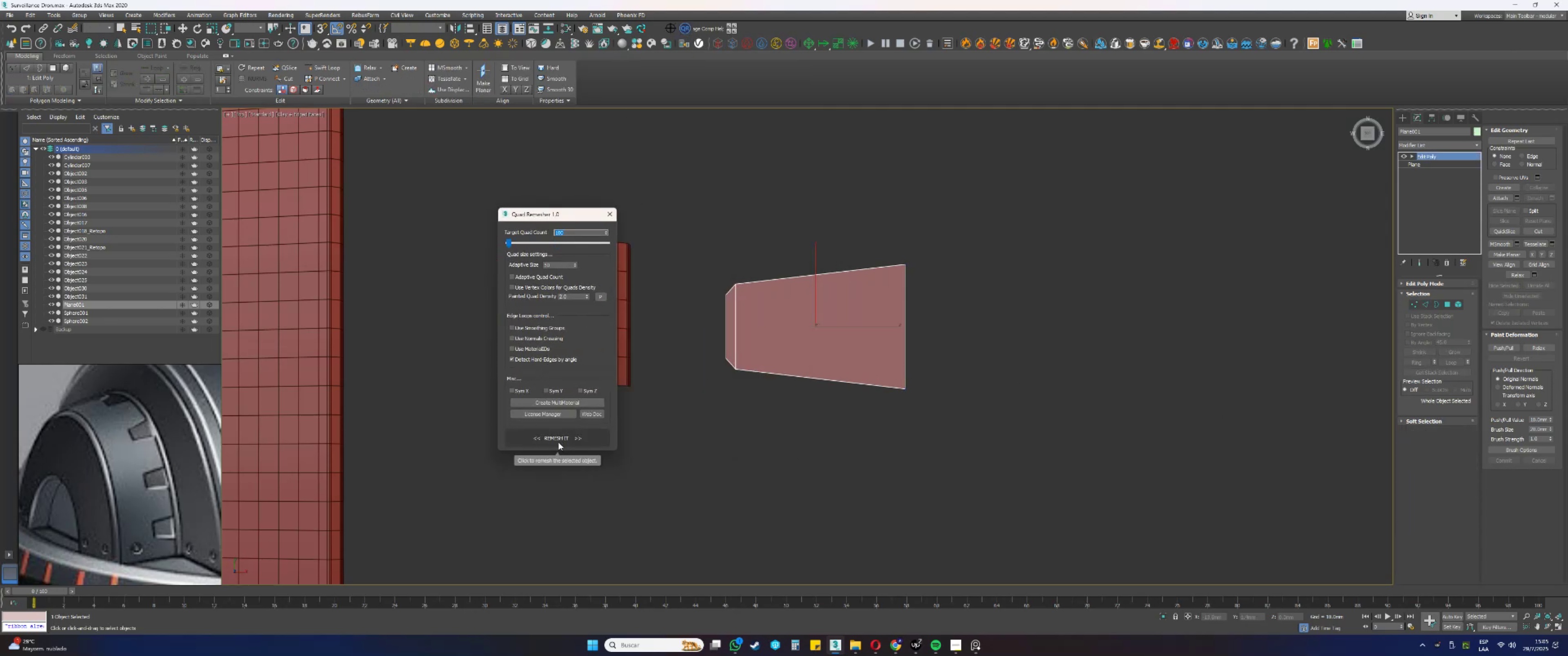 
left_click([558, 442])
 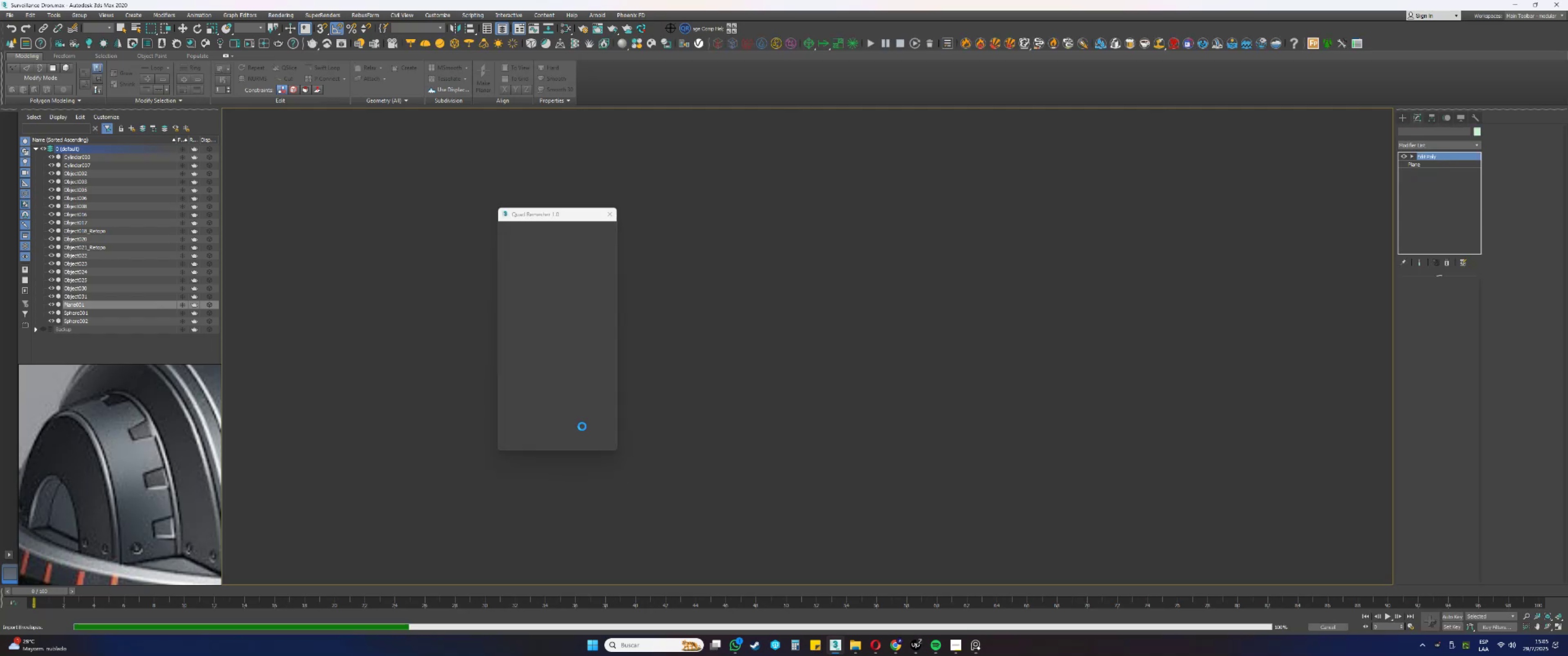 
scroll: coordinate [814, 353], scroll_direction: down, amount: 9.0
 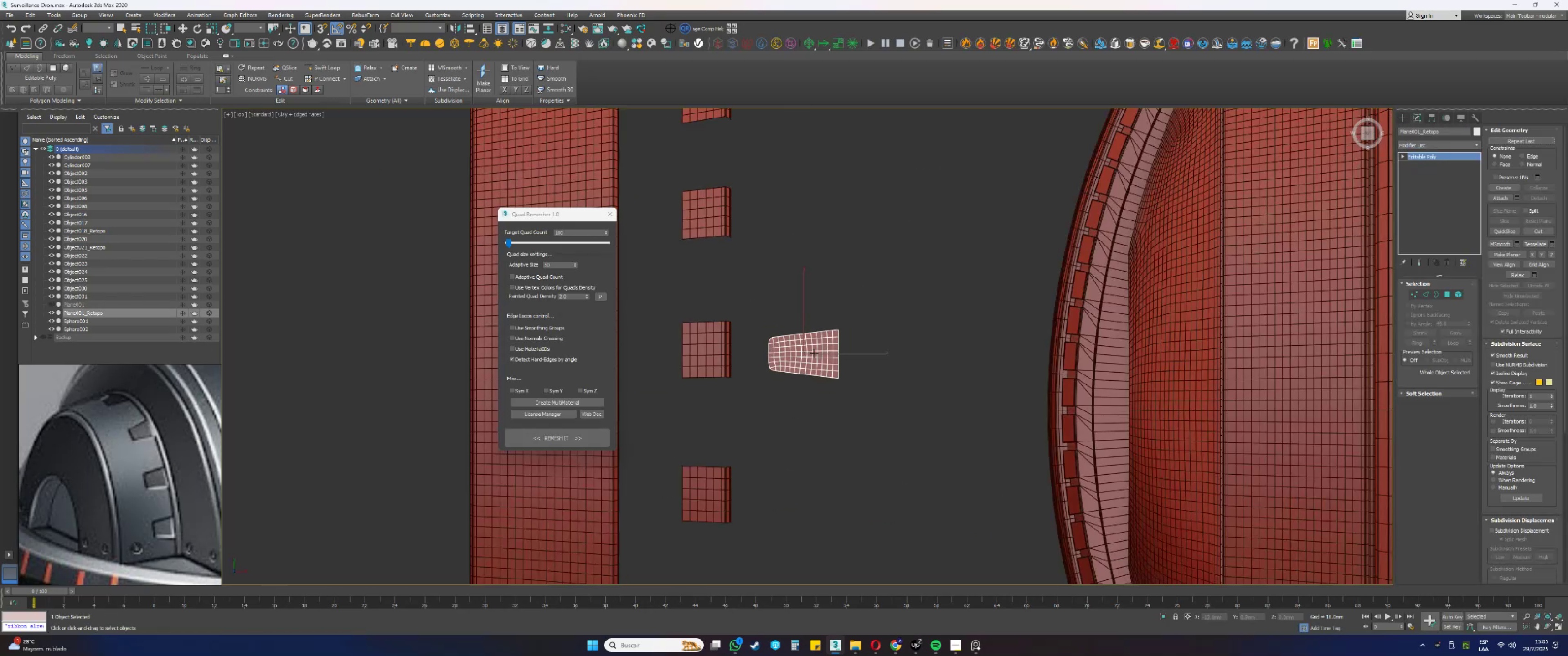 
scroll: coordinate [794, 371], scroll_direction: up, amount: 3.0
 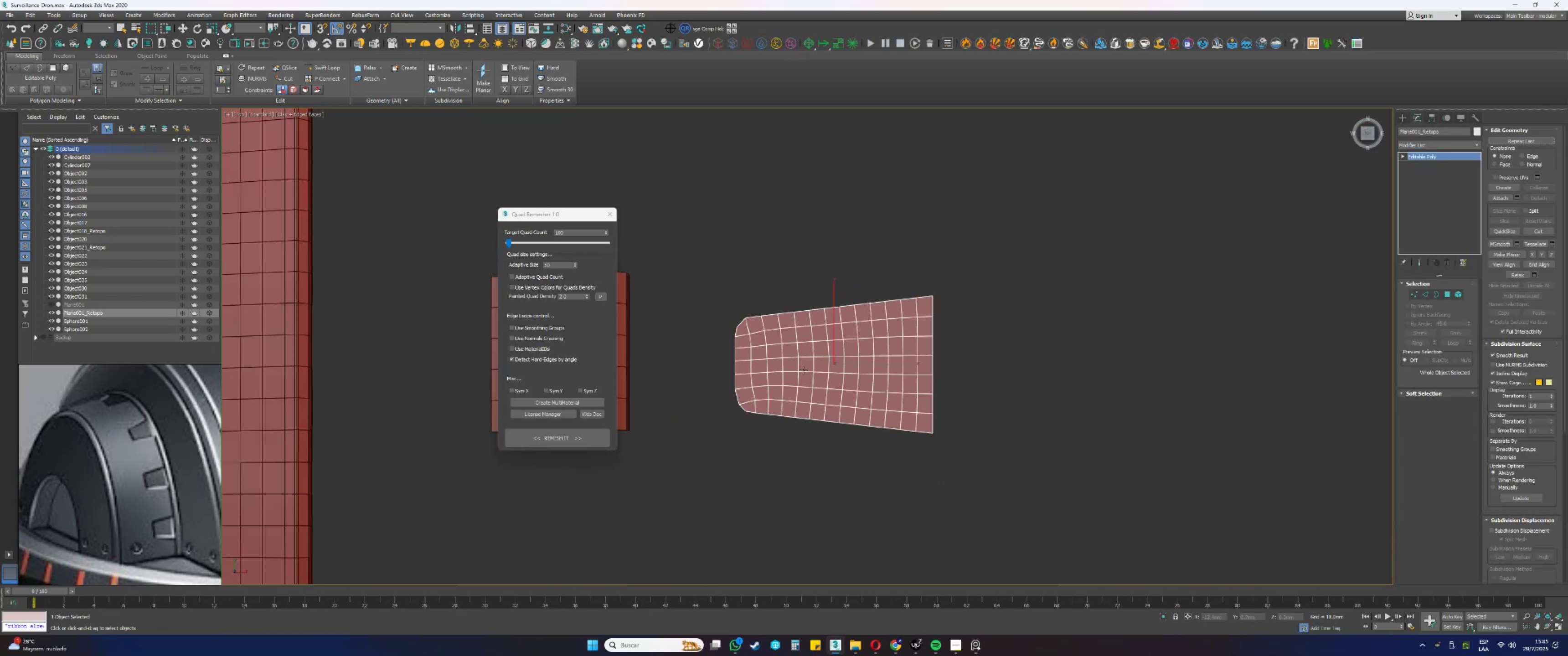 
key(Control+ControlLeft)
 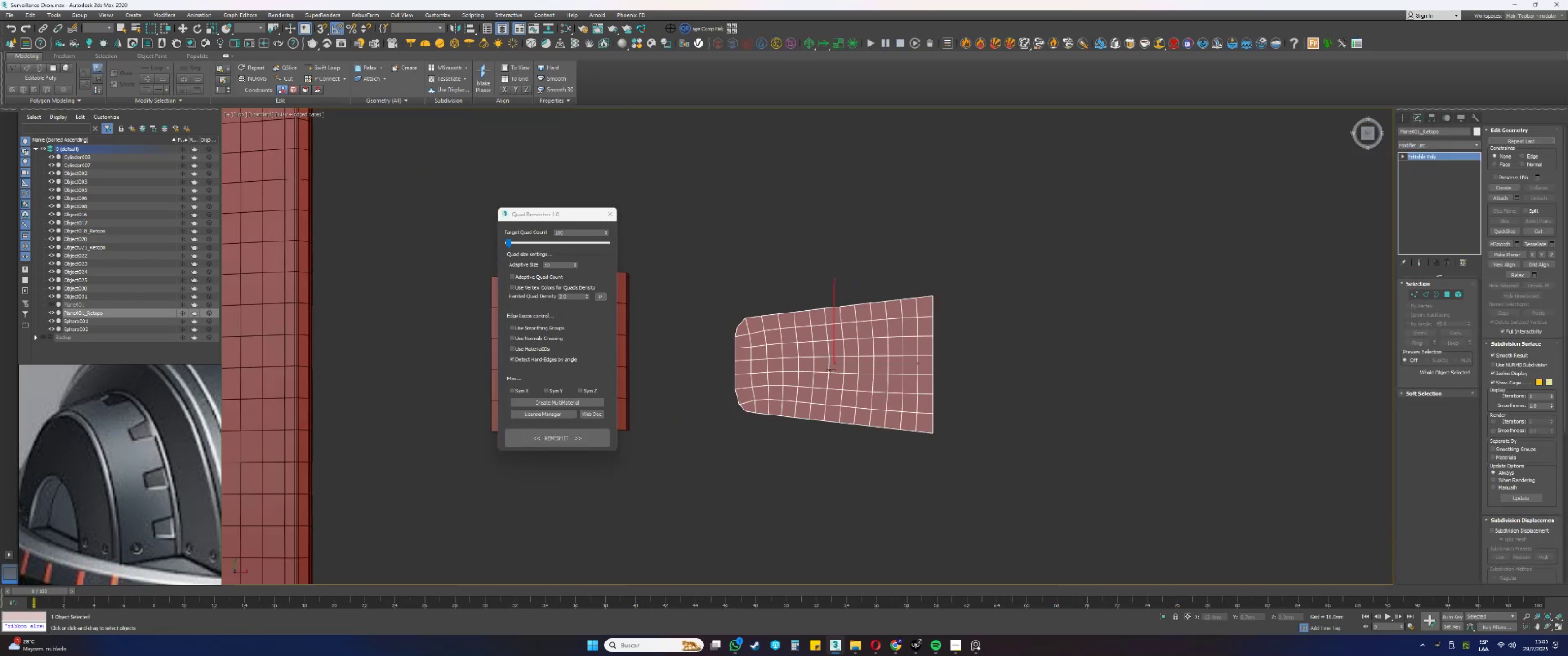 
key(Control+Z)
 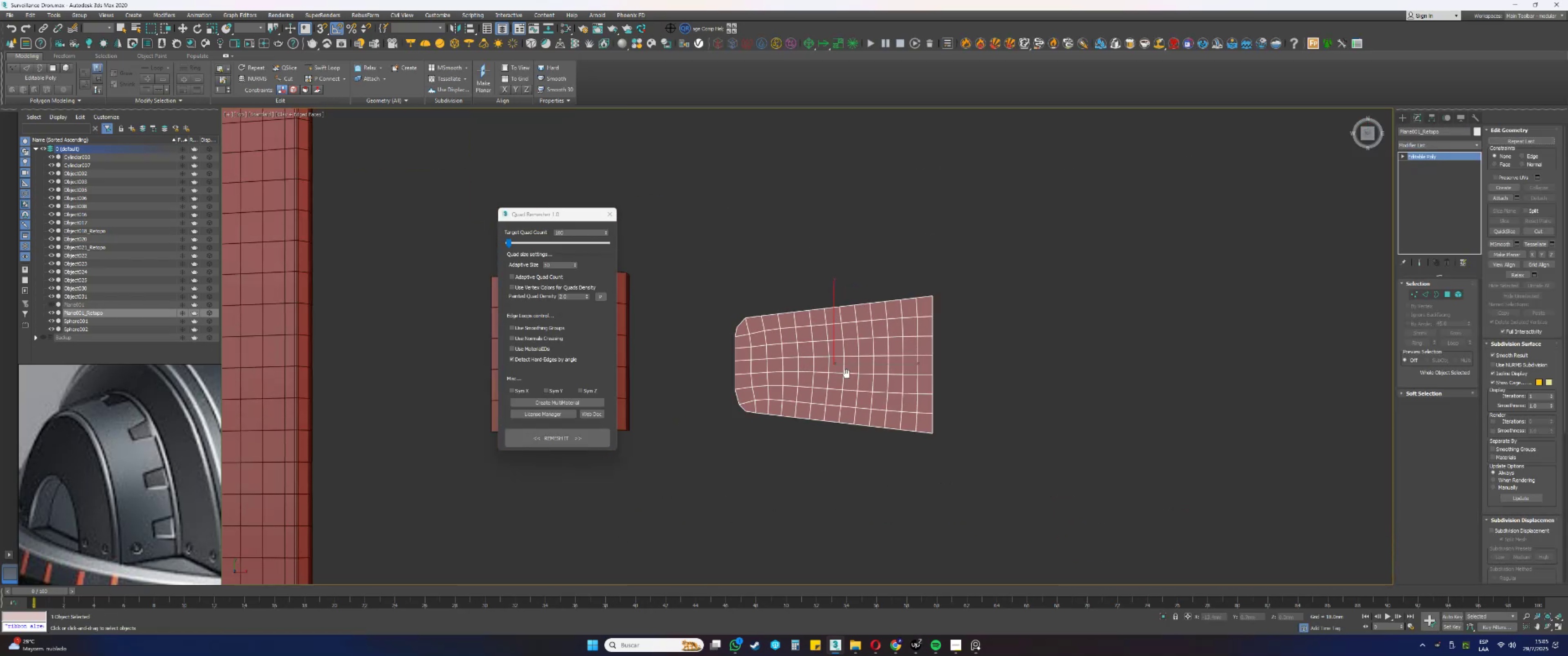 
key(Control+ControlLeft)
 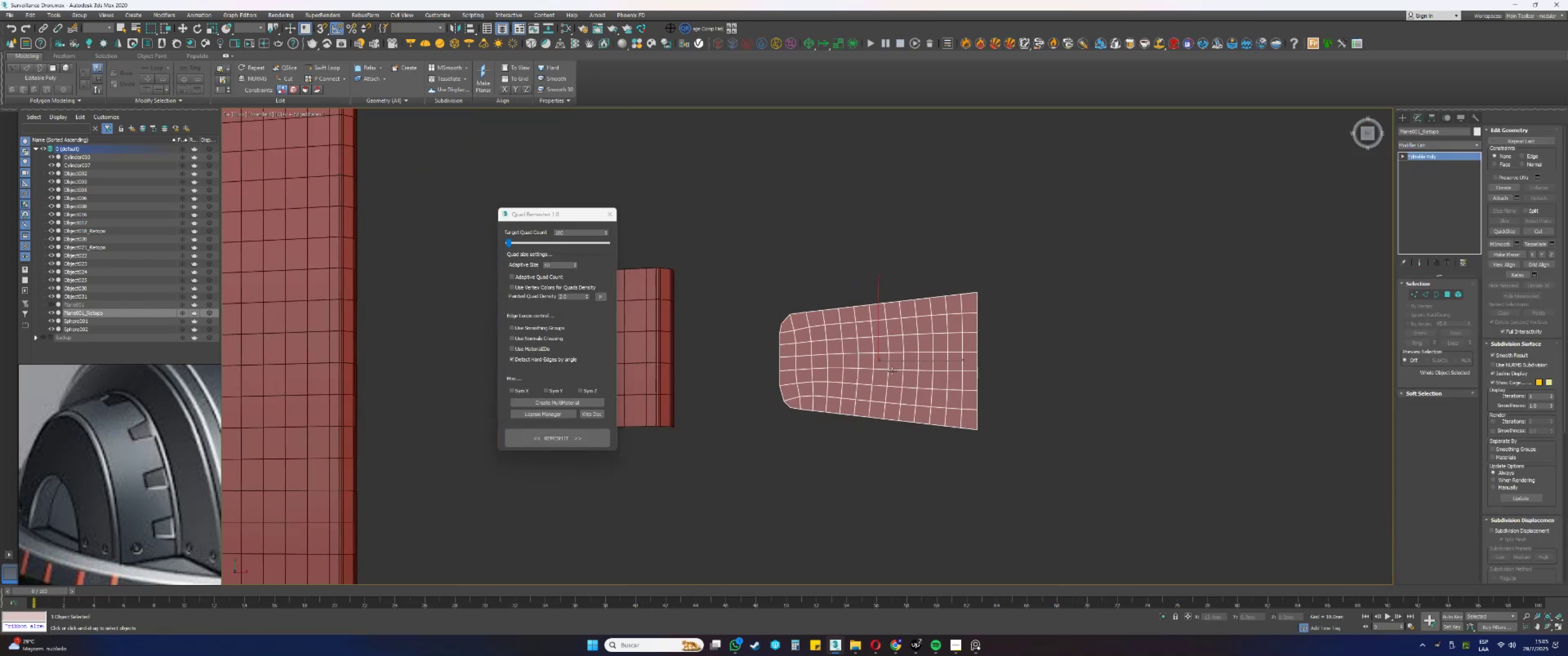 
key(Control+Z)
 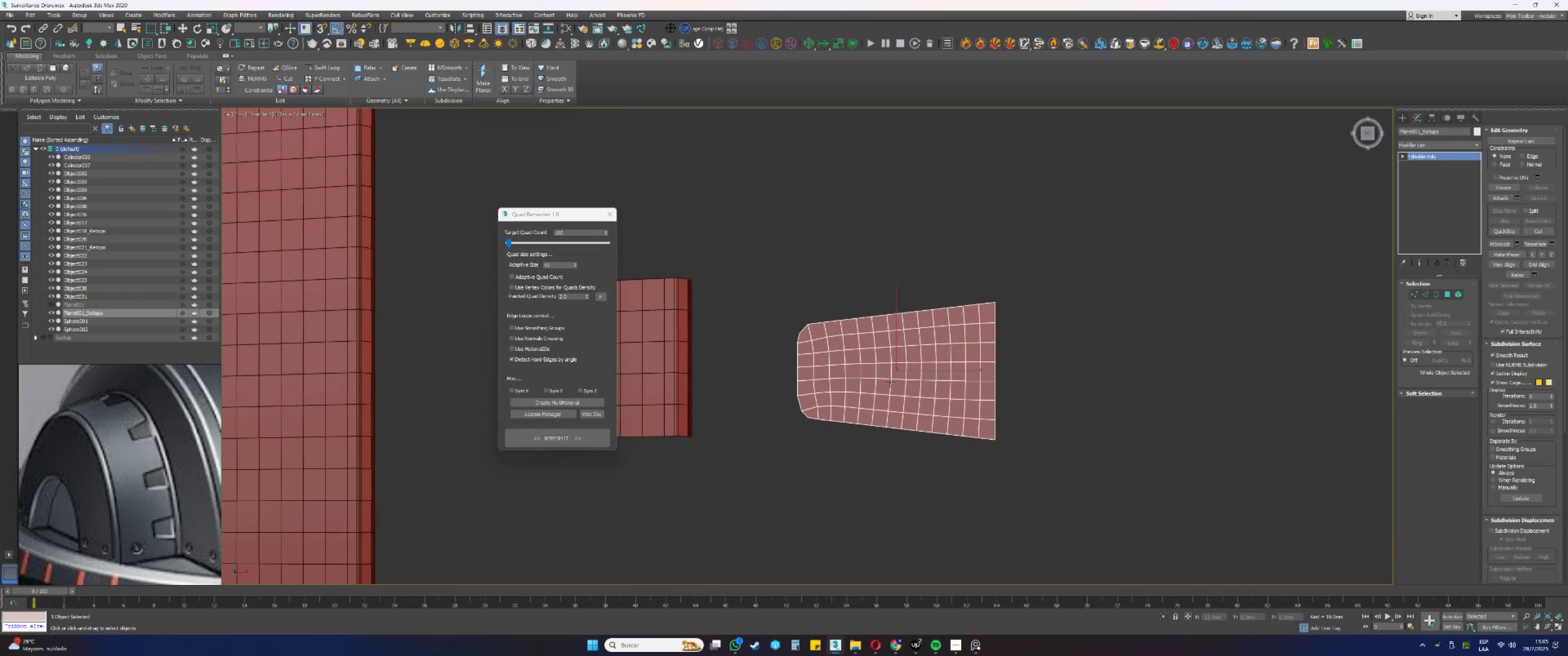 
left_click([885, 381])
 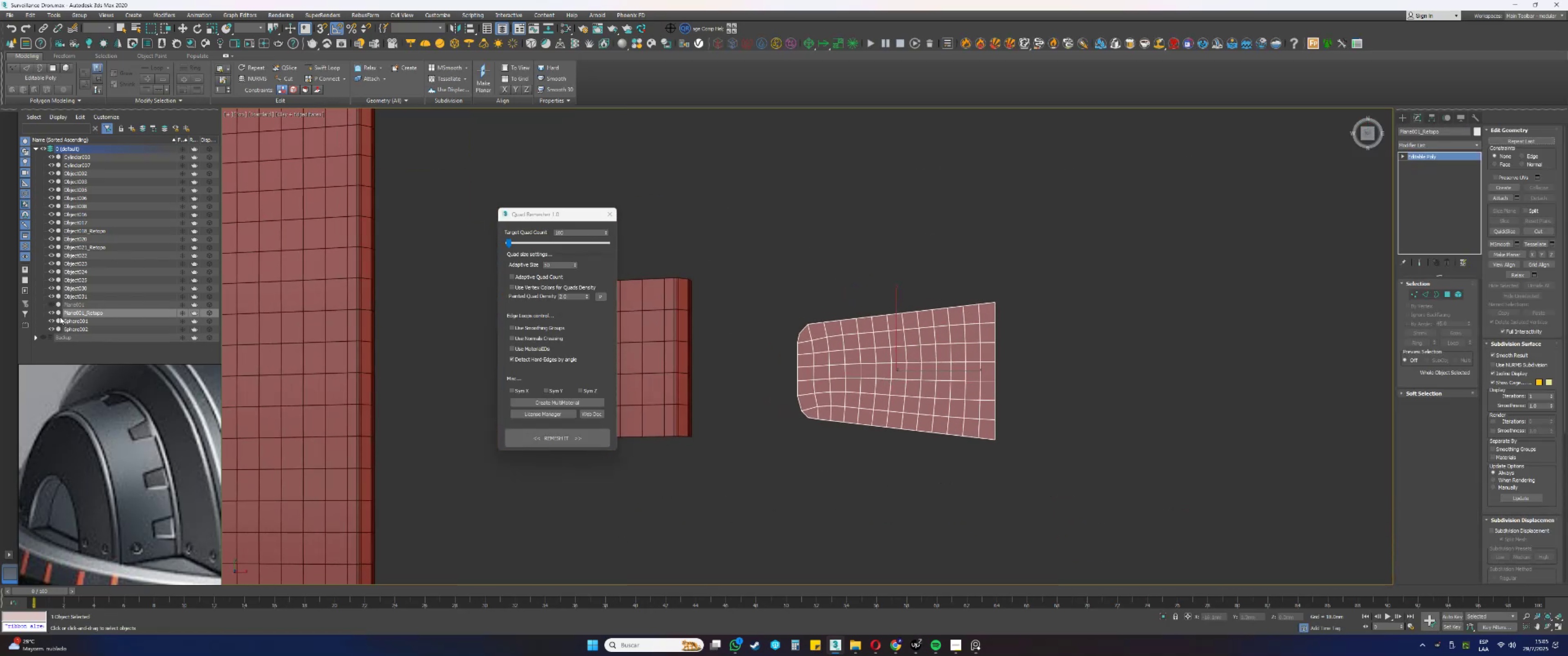 
left_click([50, 303])
 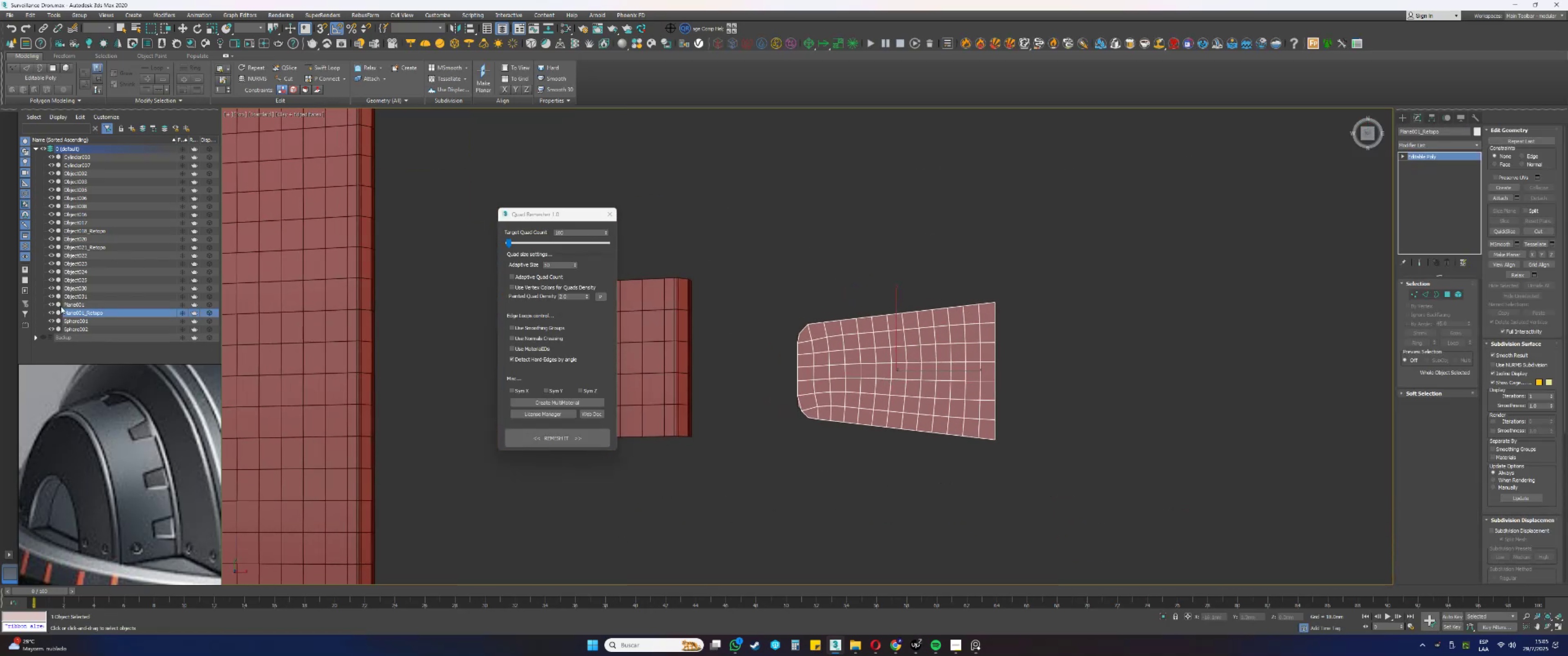 
key(Delete)
 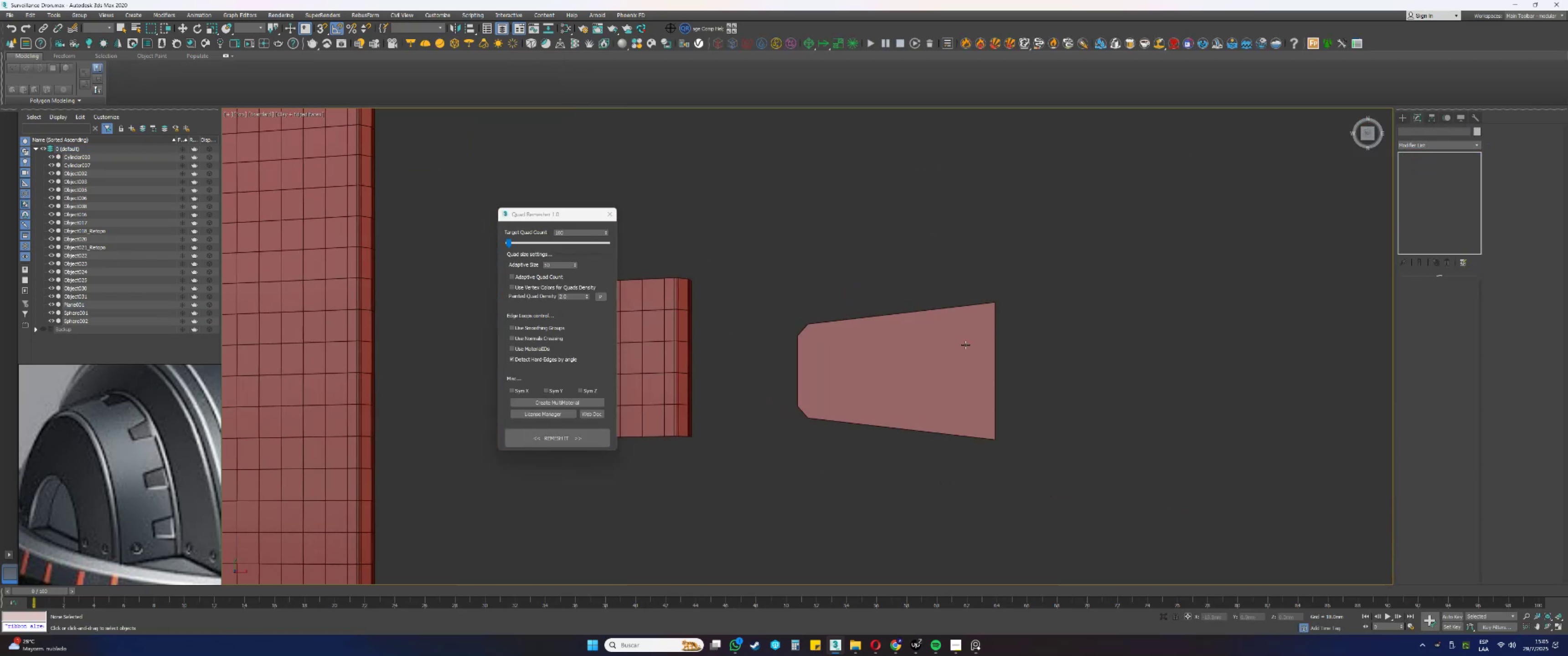 
left_click([930, 366])
 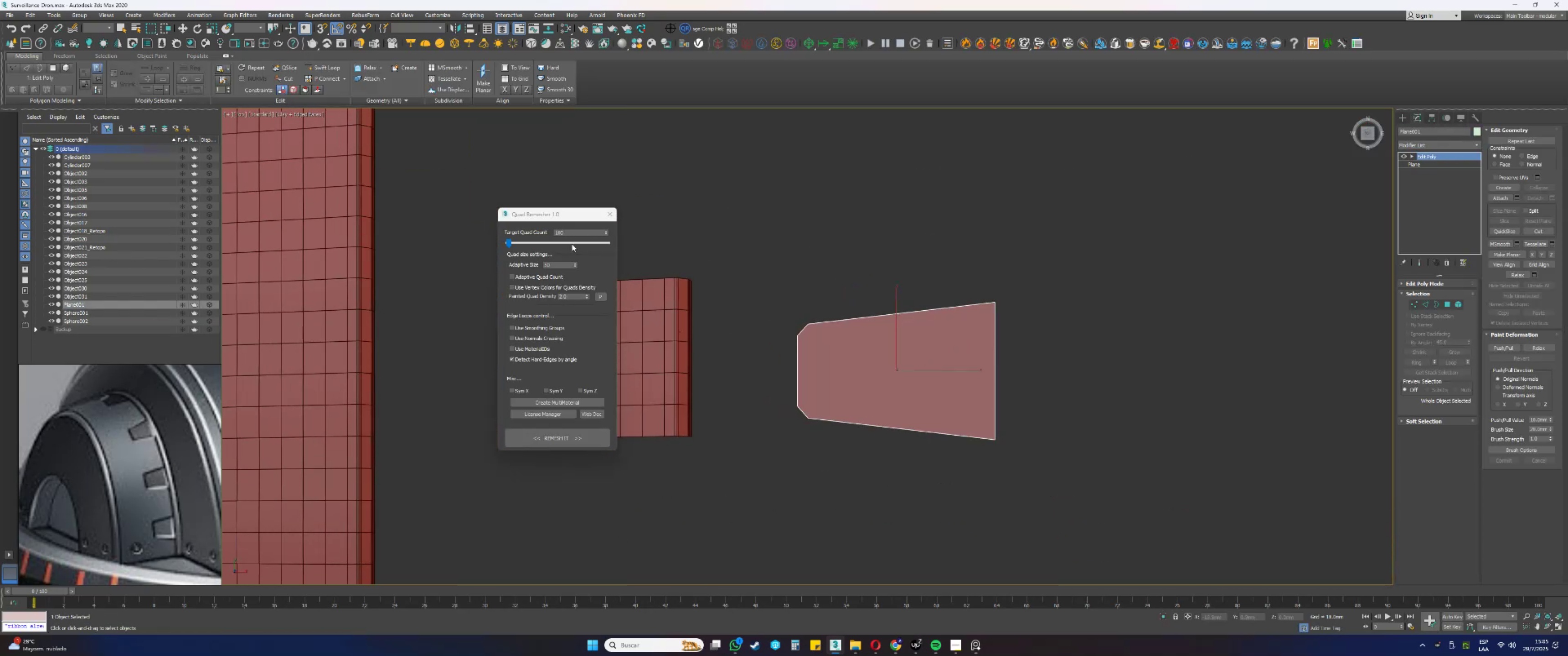 
left_click([573, 235])
 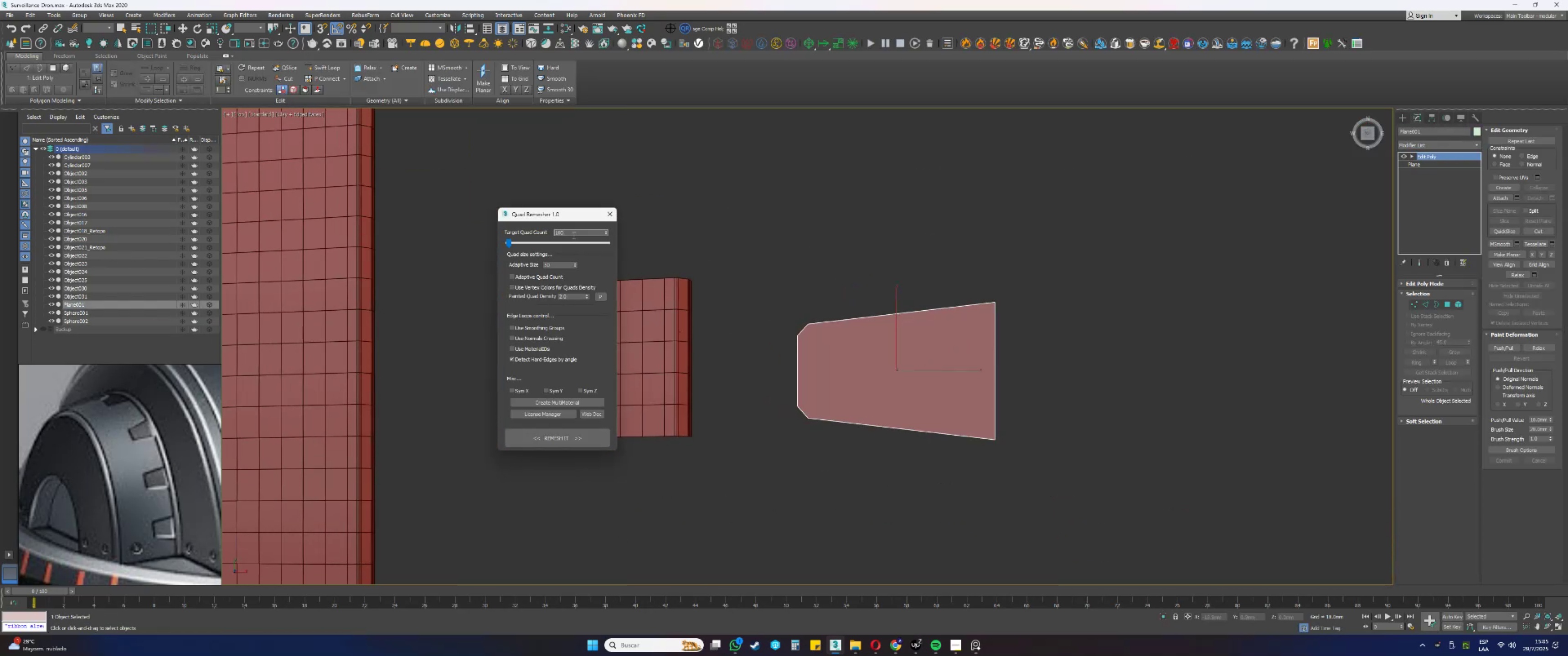 
left_click_drag(start_coordinate=[573, 235], to_coordinate=[549, 234])
 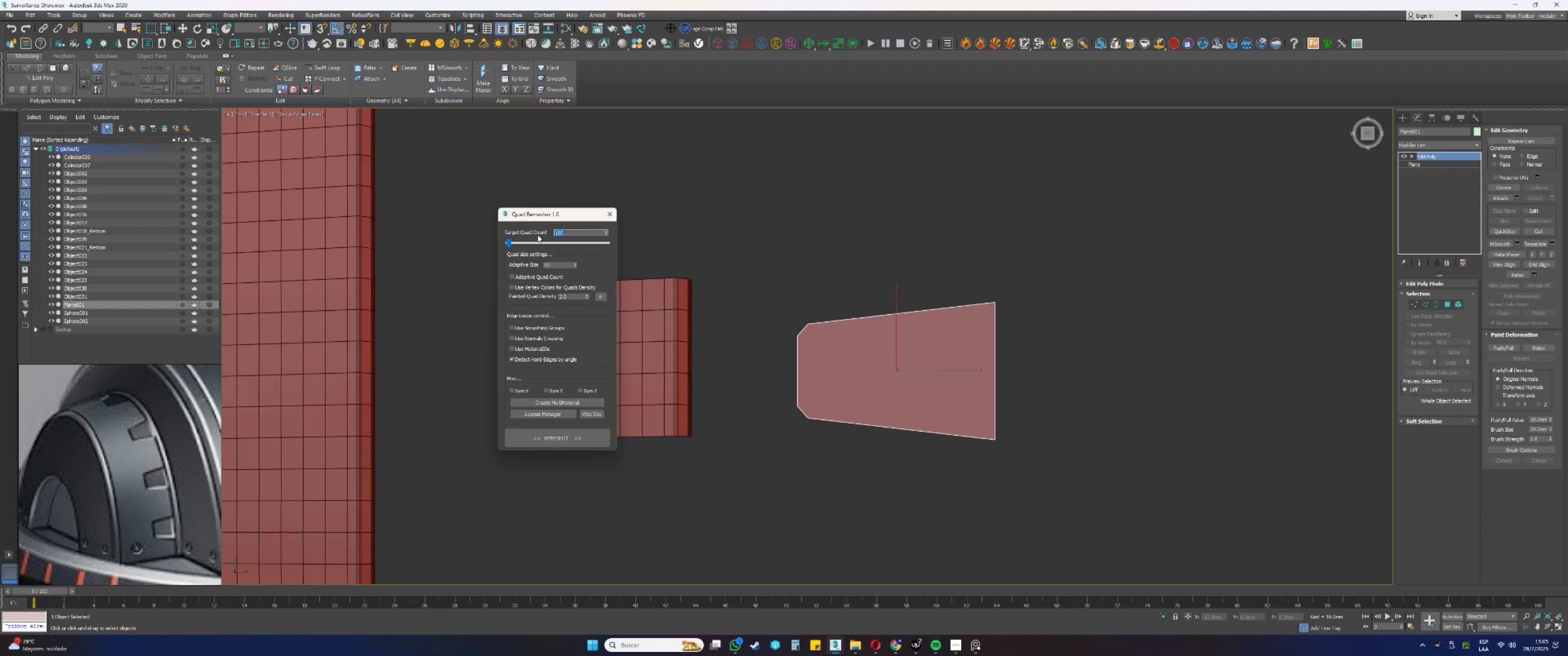 
key(Numpad5)
 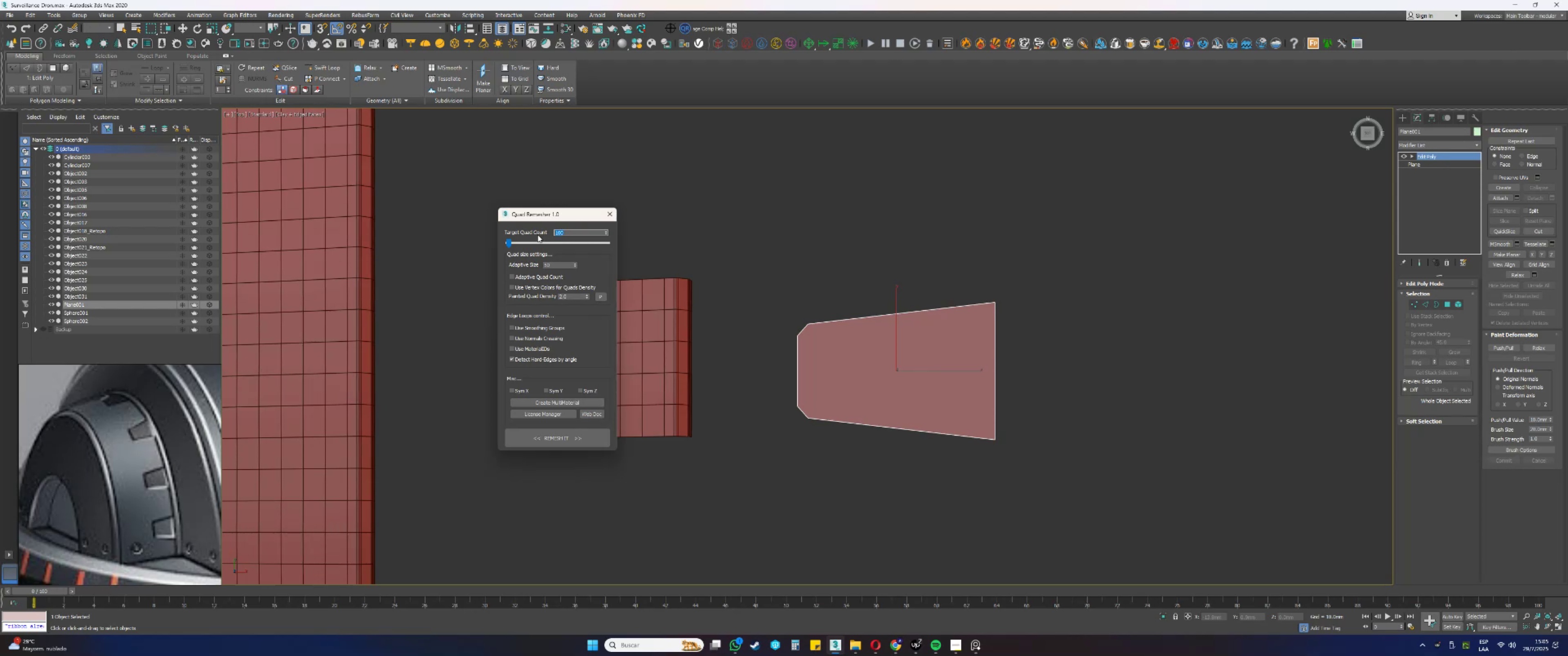 
key(Numpad0)
 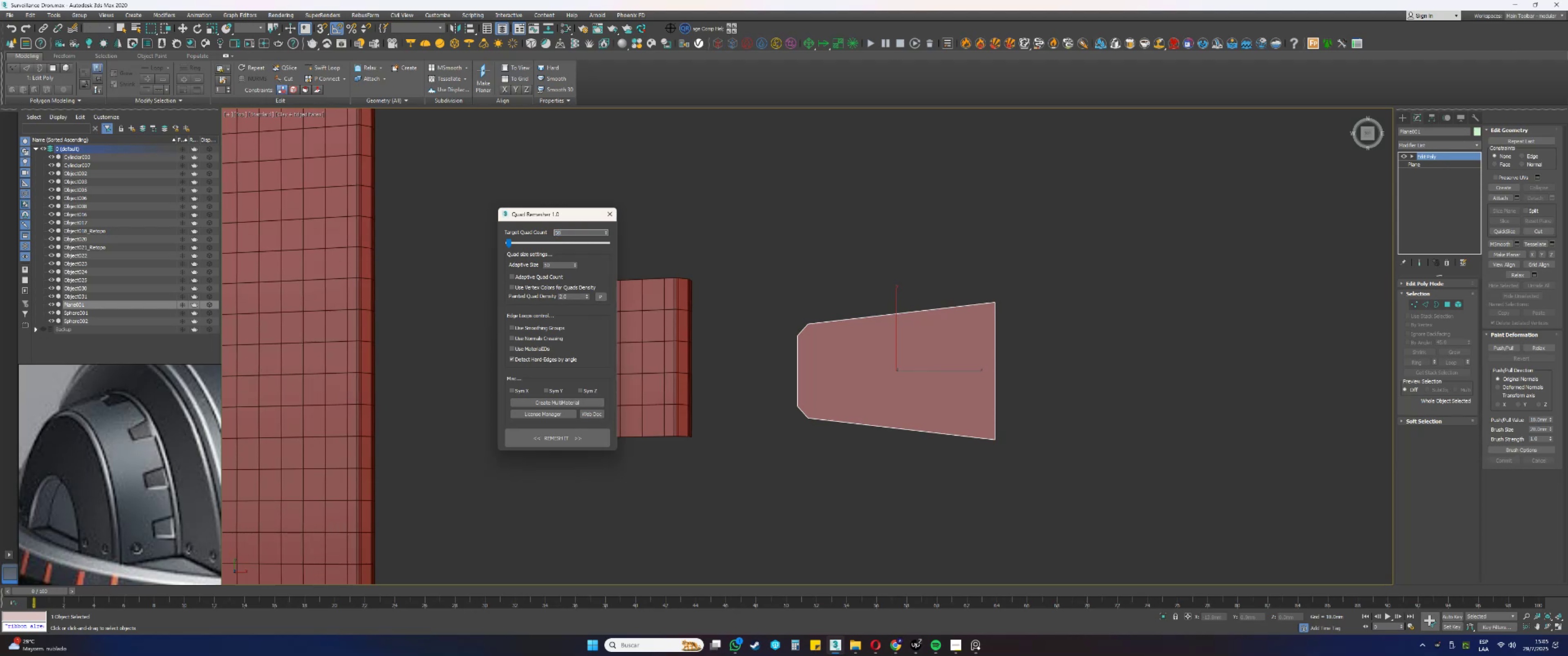 
key(NumpadEnter)
 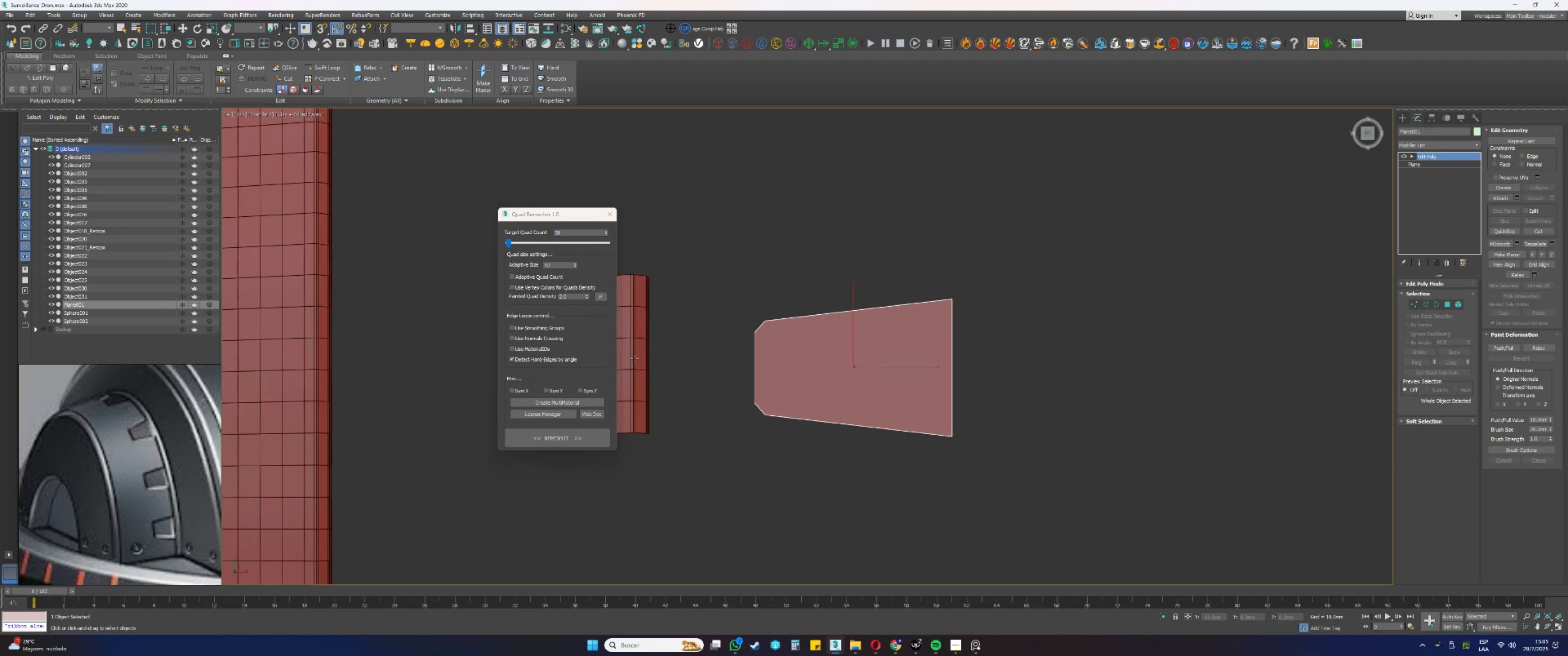 
left_click([545, 433])
 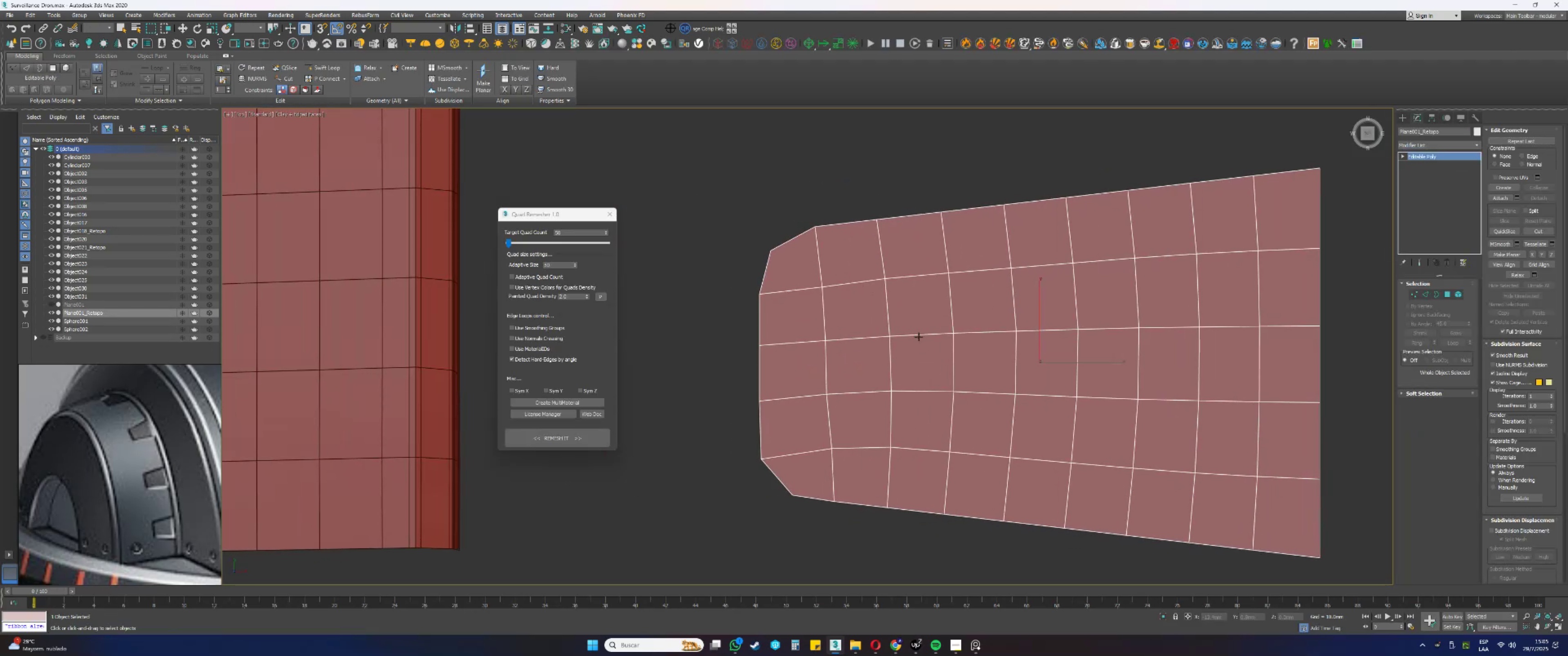 
wait(6.88)
 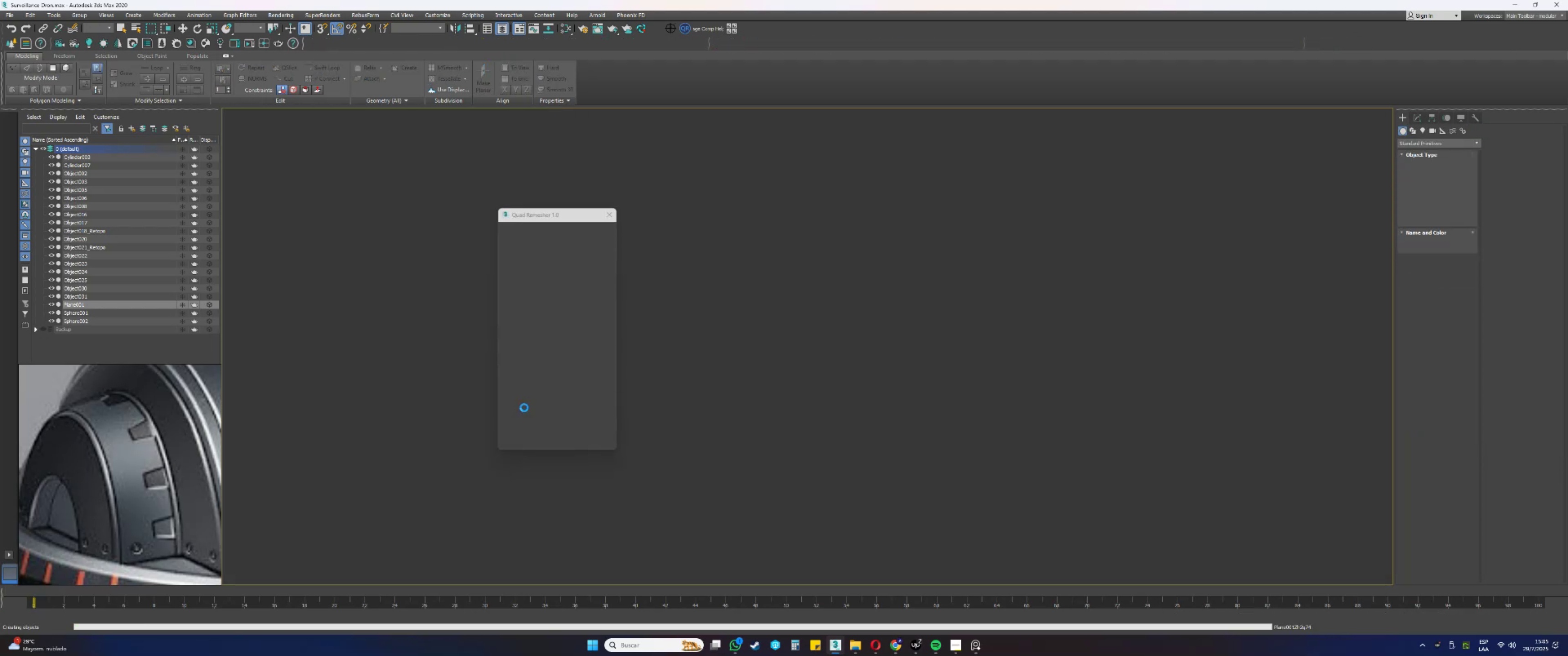 
scroll: coordinate [844, 308], scroll_direction: down, amount: 1.0
 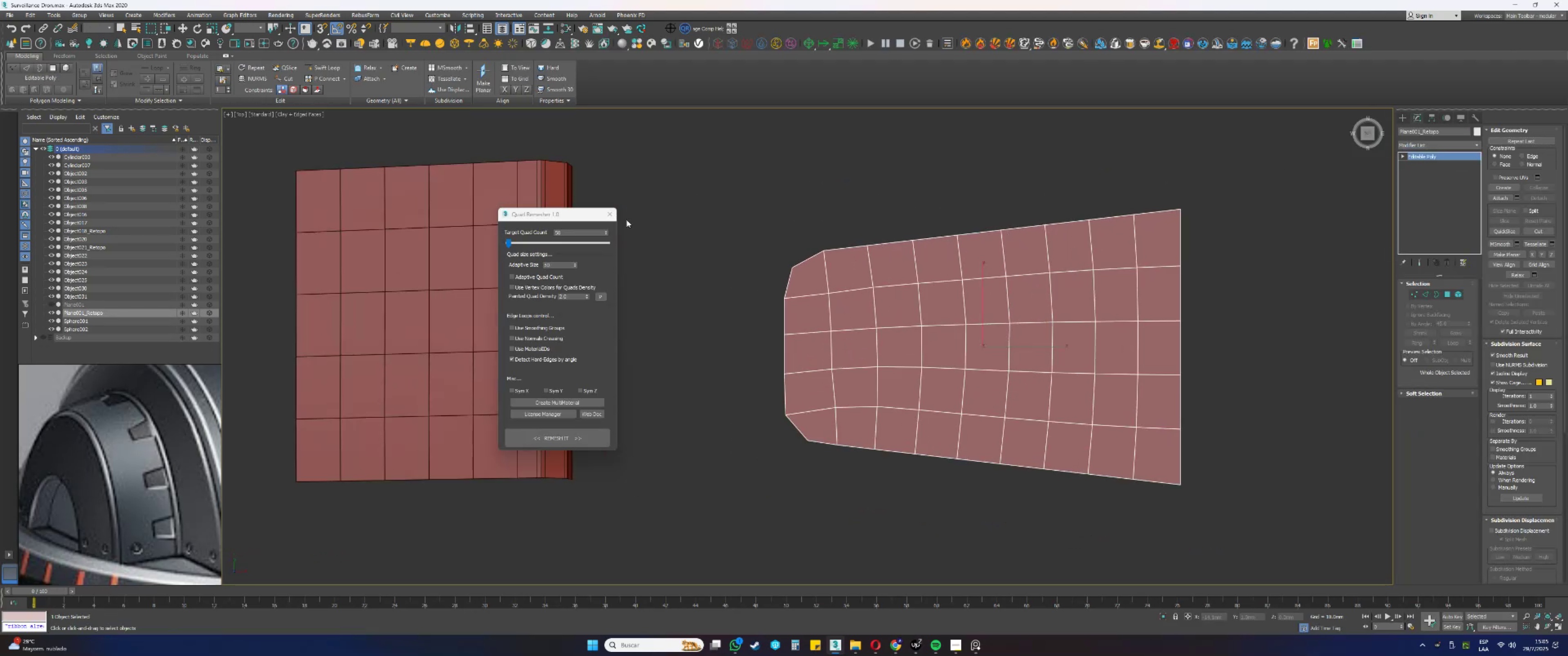 
left_click([609, 214])
 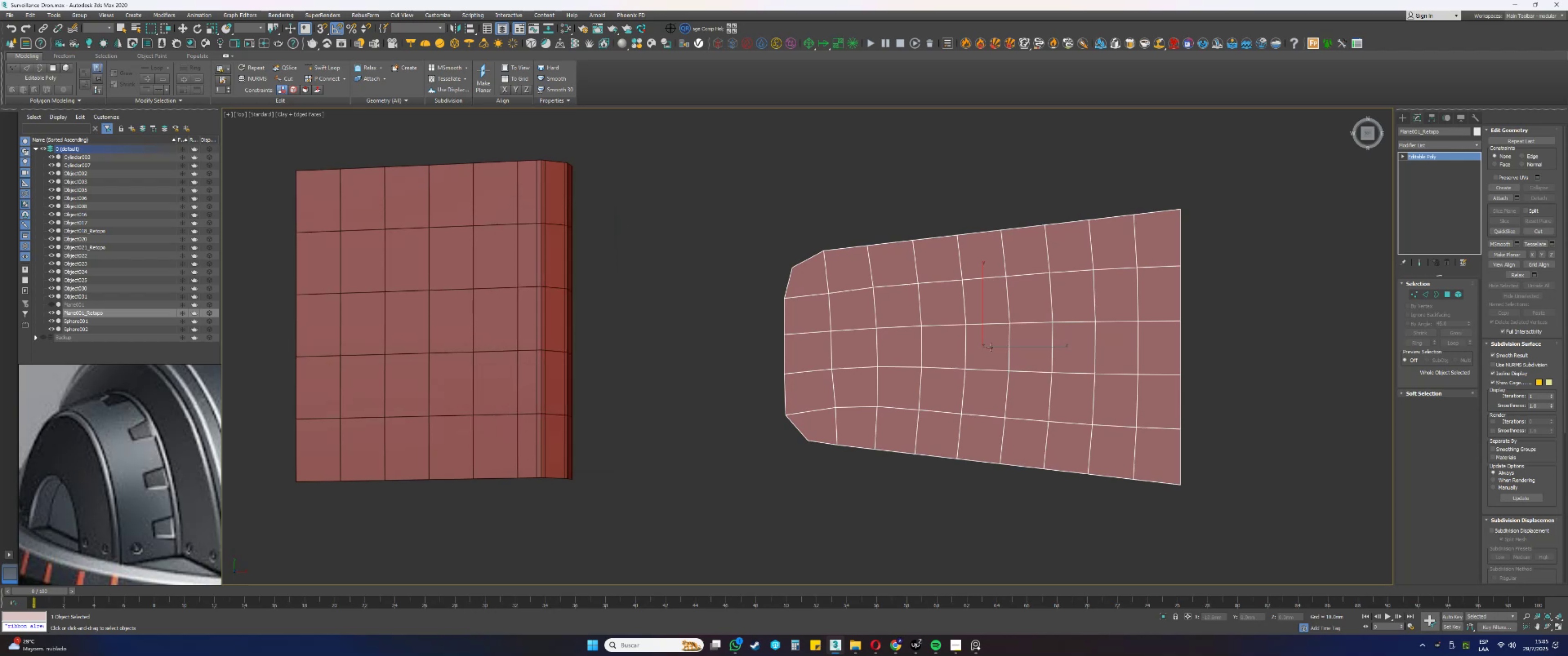 
scroll: coordinate [904, 362], scroll_direction: down, amount: 1.0
 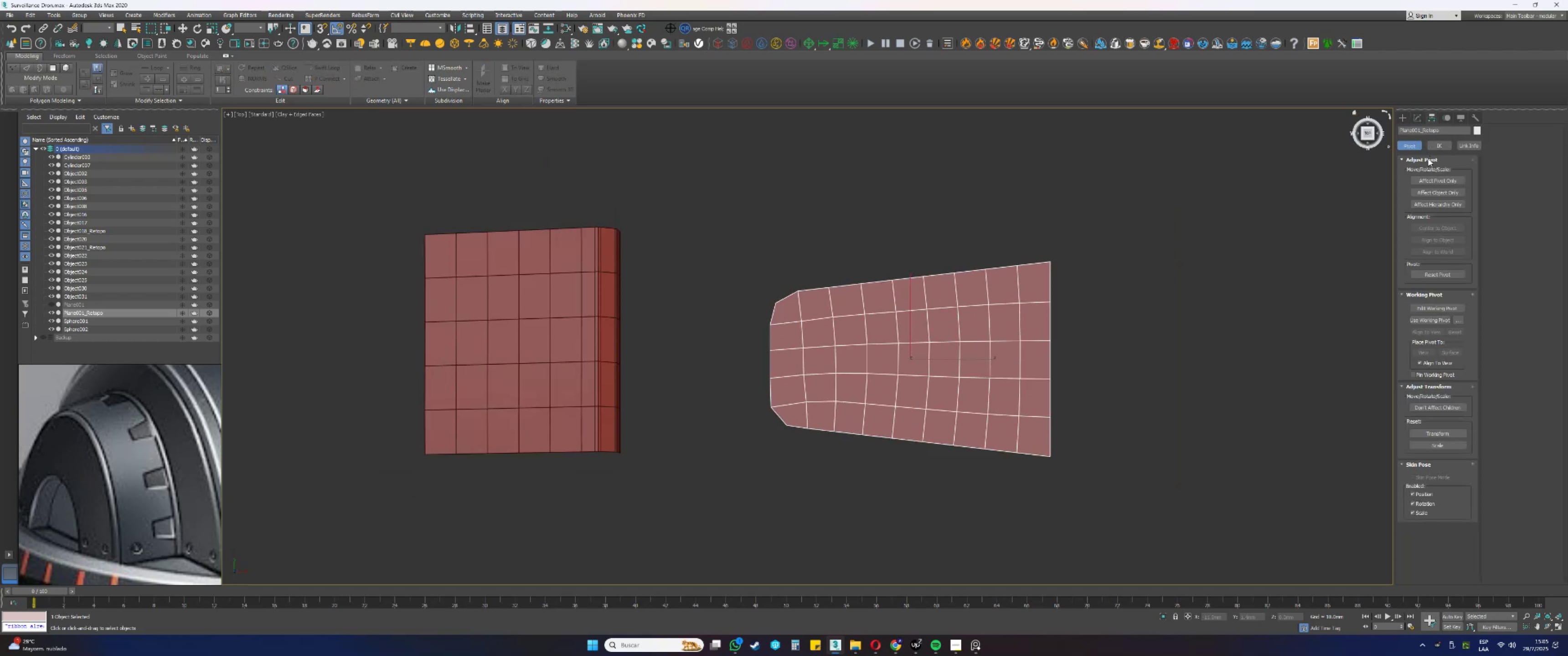 
double_click([1424, 144])
 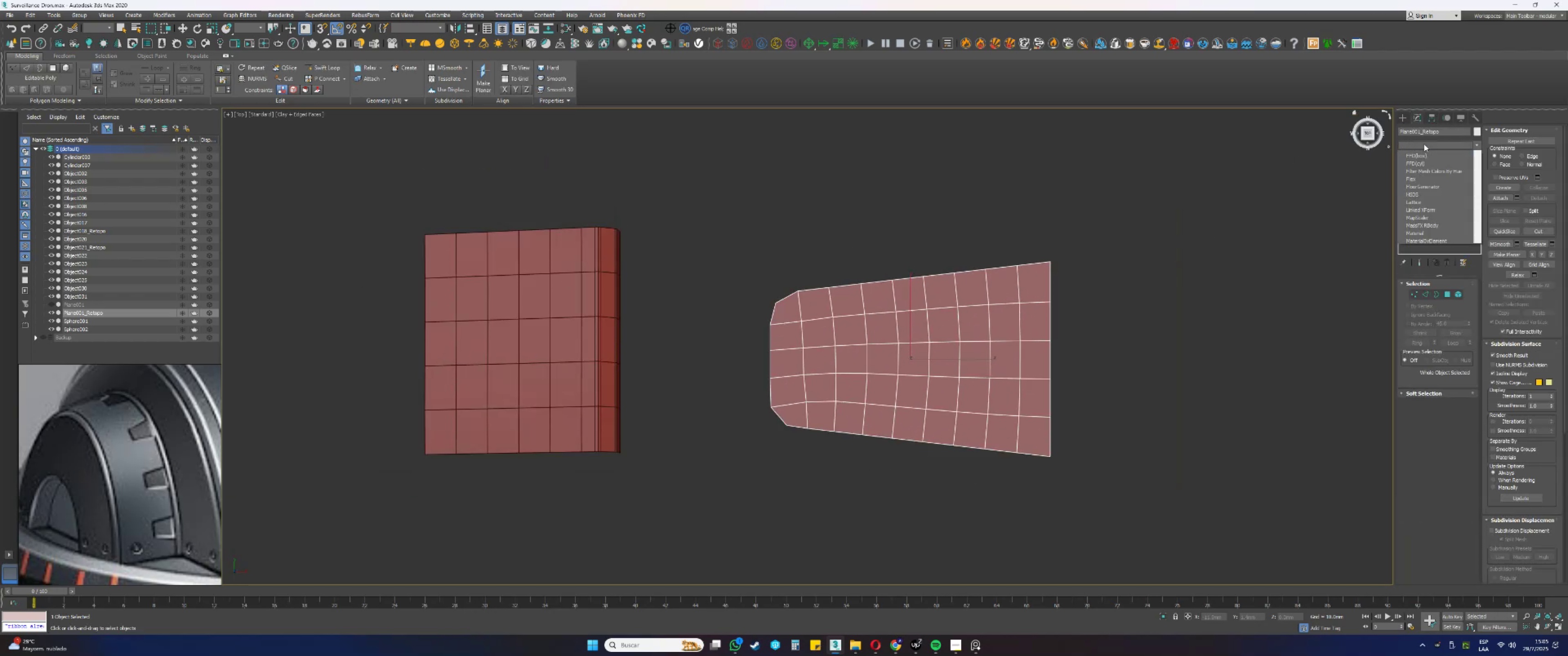 
type(ssssss)
 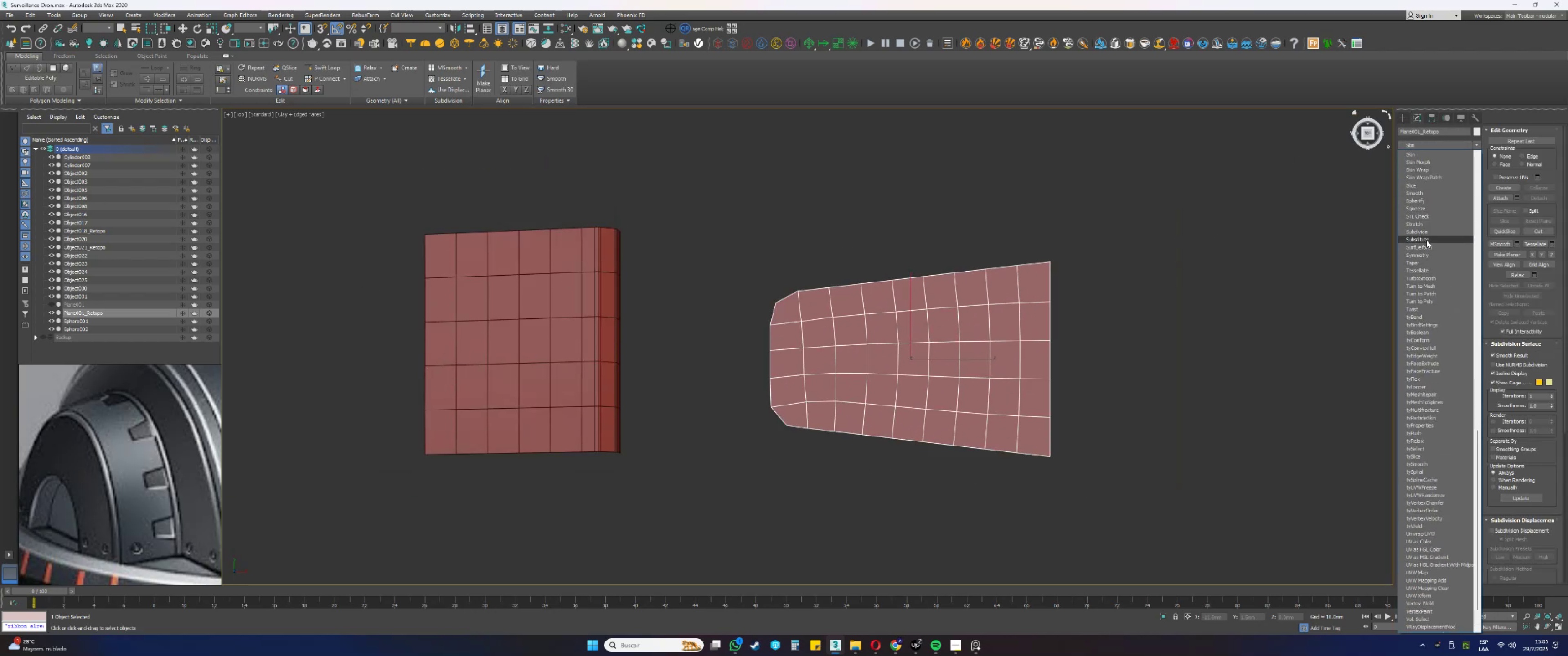 
left_click([1422, 255])
 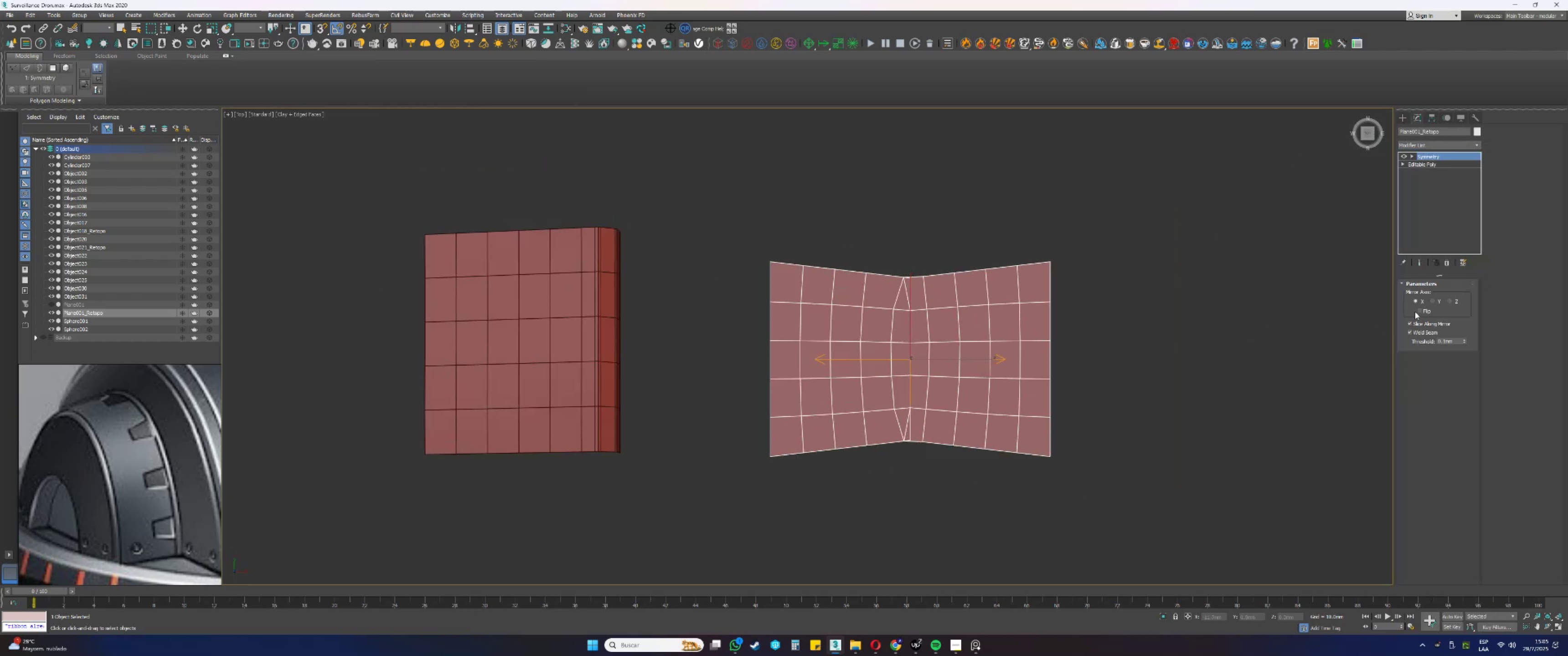 
left_click([1435, 302])
 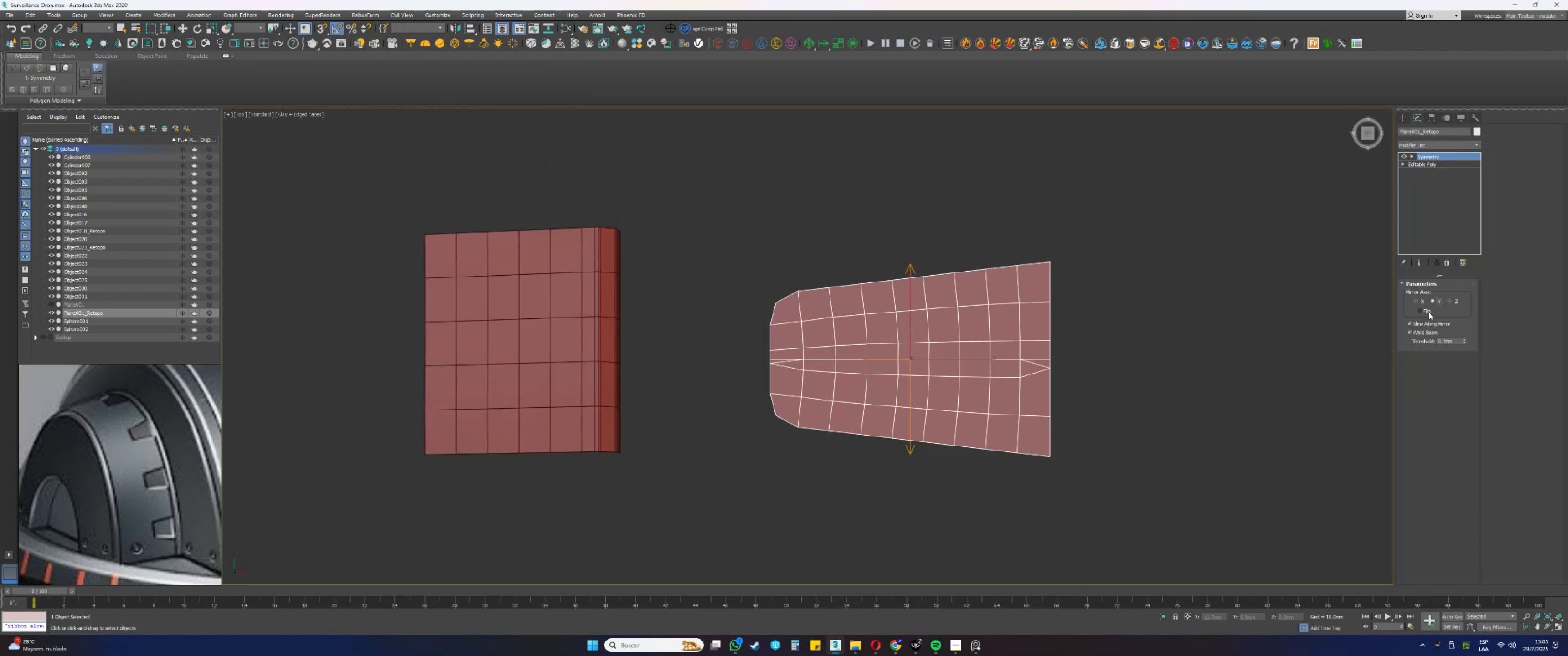 
left_click([1425, 311])
 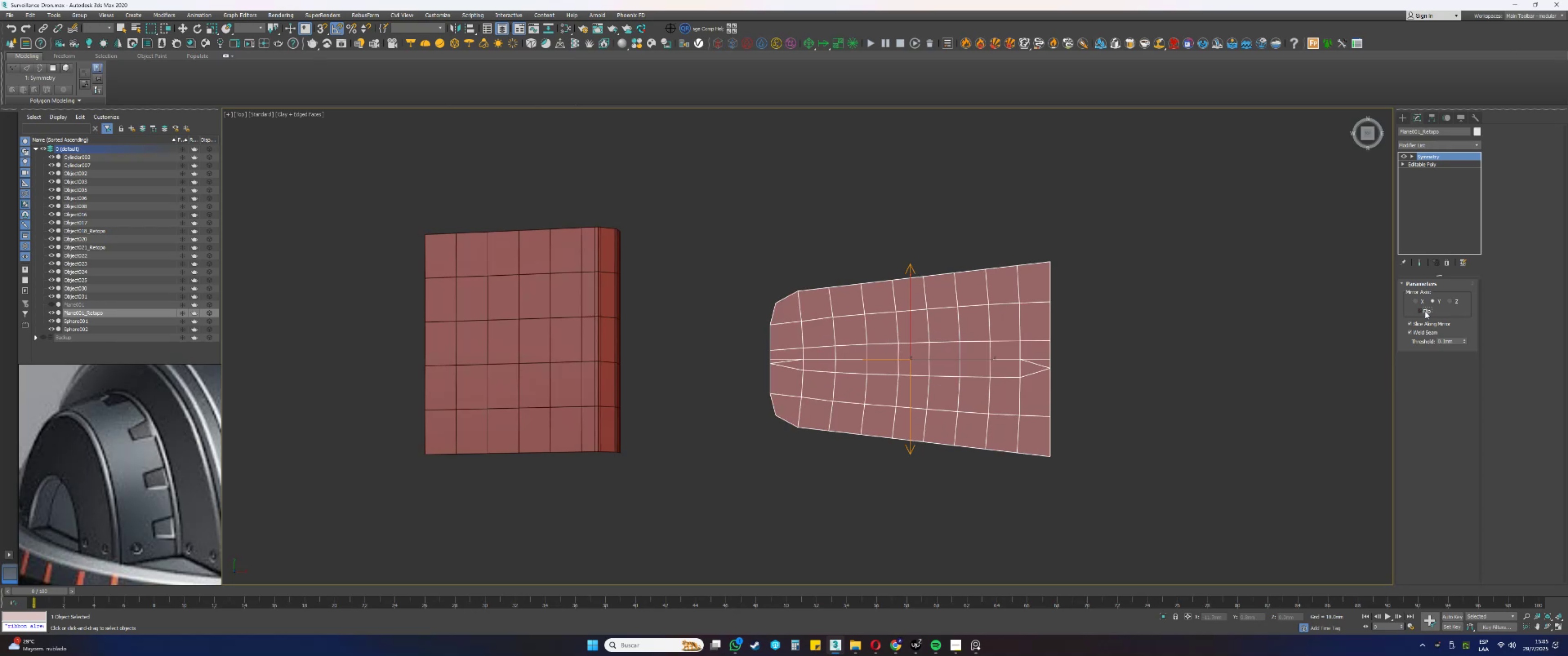 
double_click([1425, 311])
 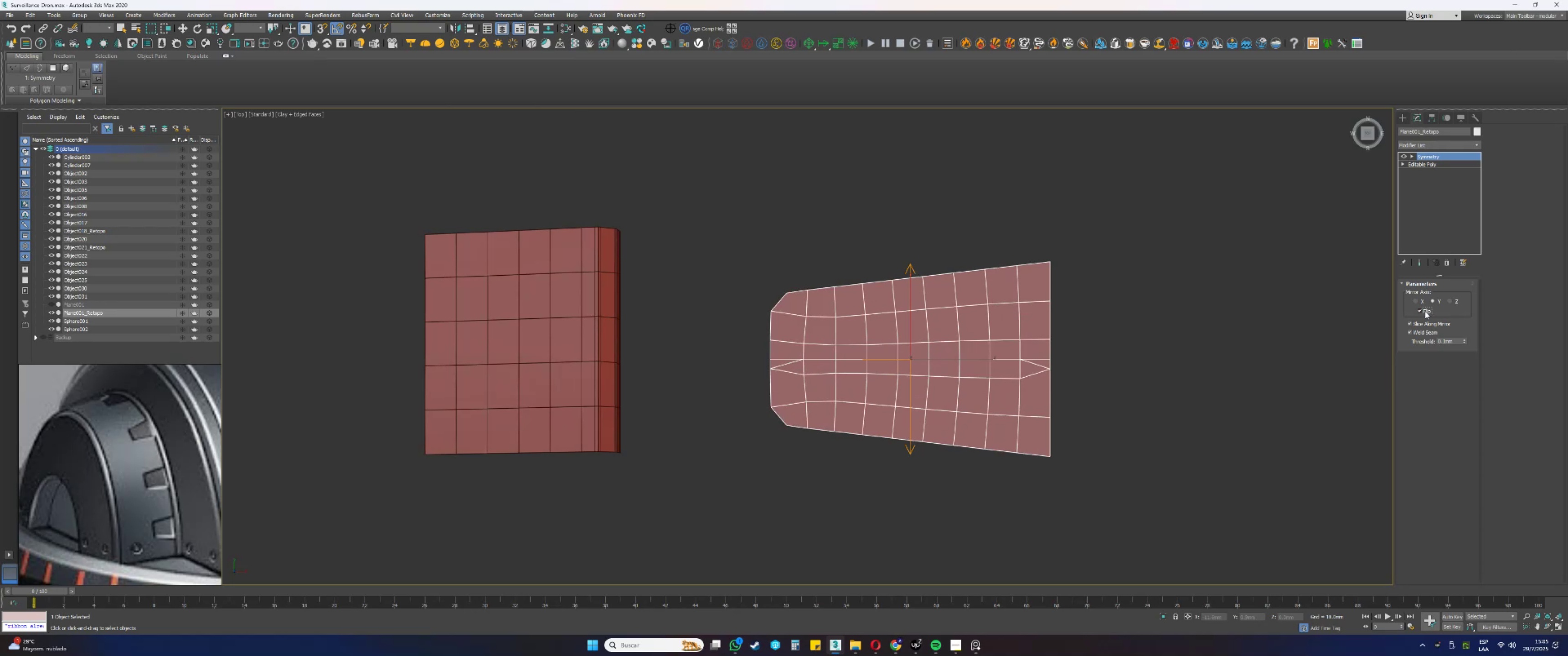 
triple_click([1425, 311])
 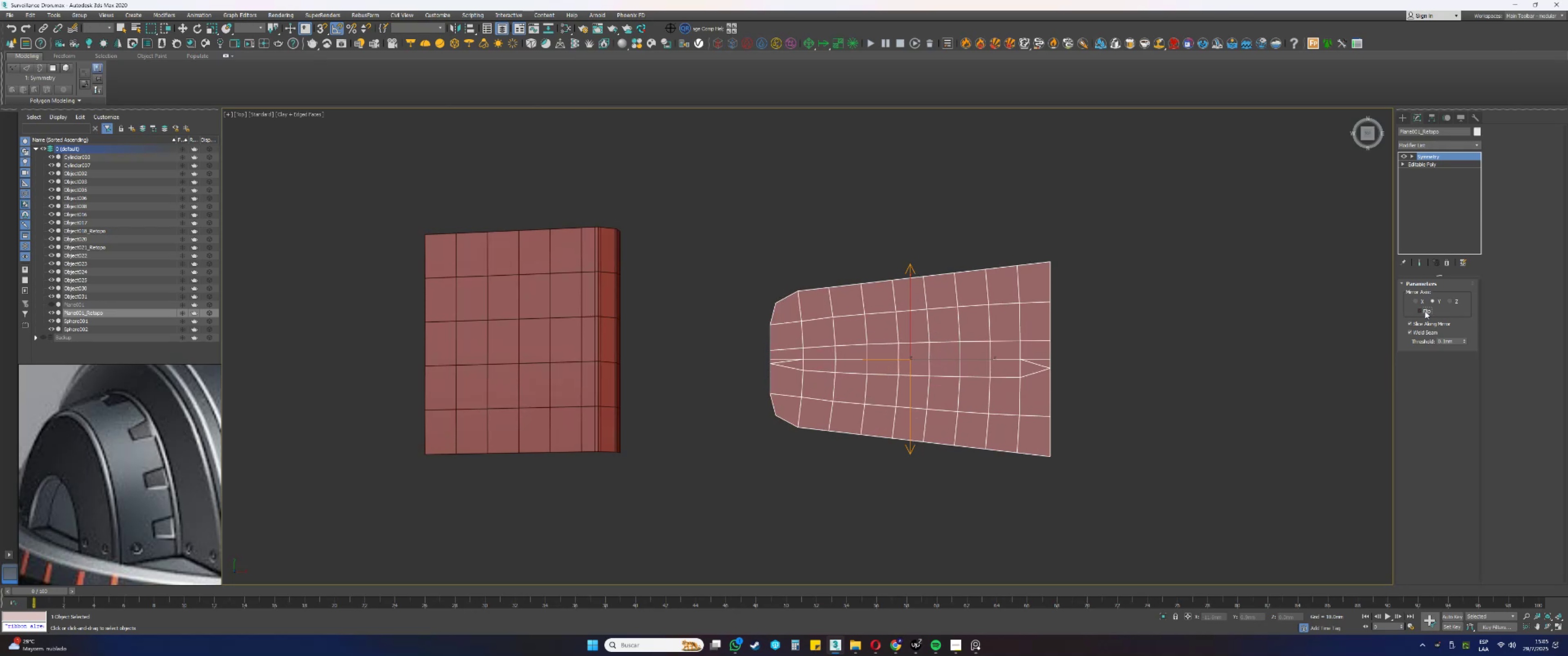 
left_click([1425, 311])
 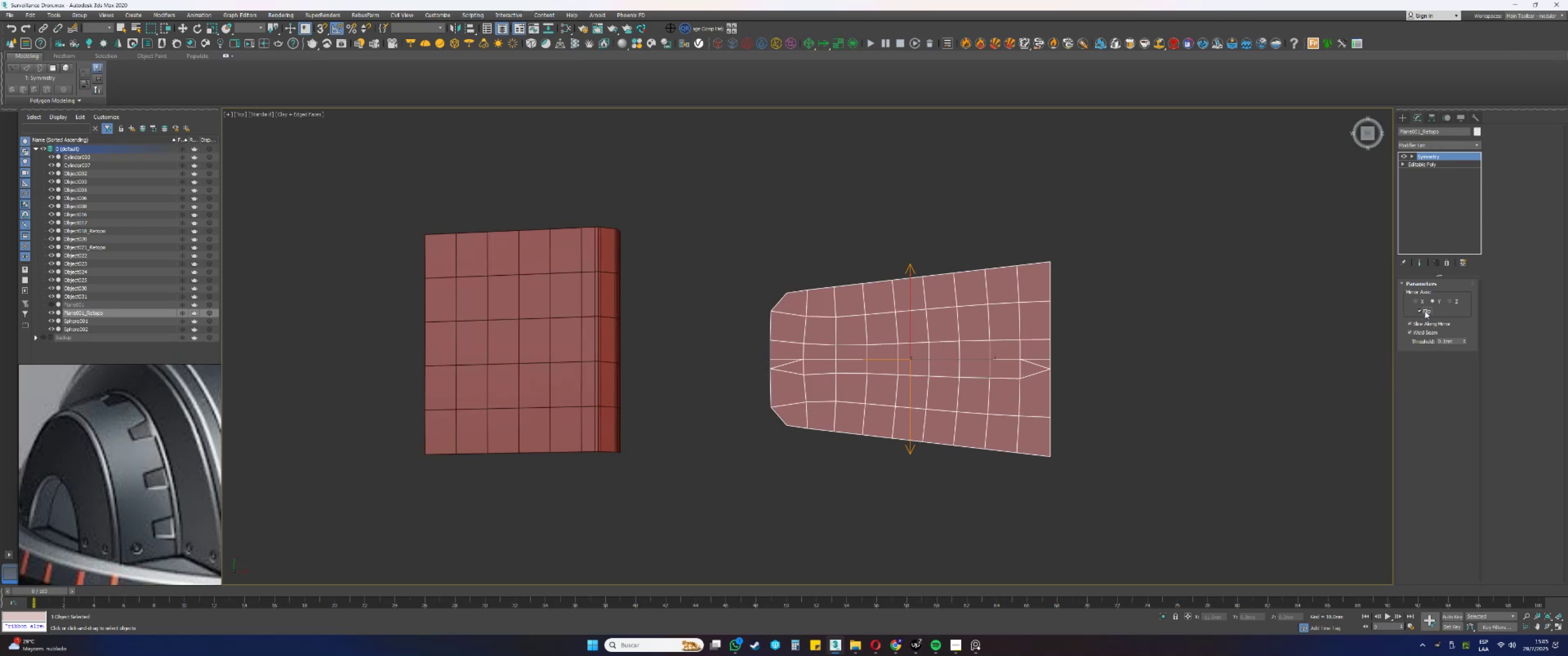 
left_click([1425, 311])
 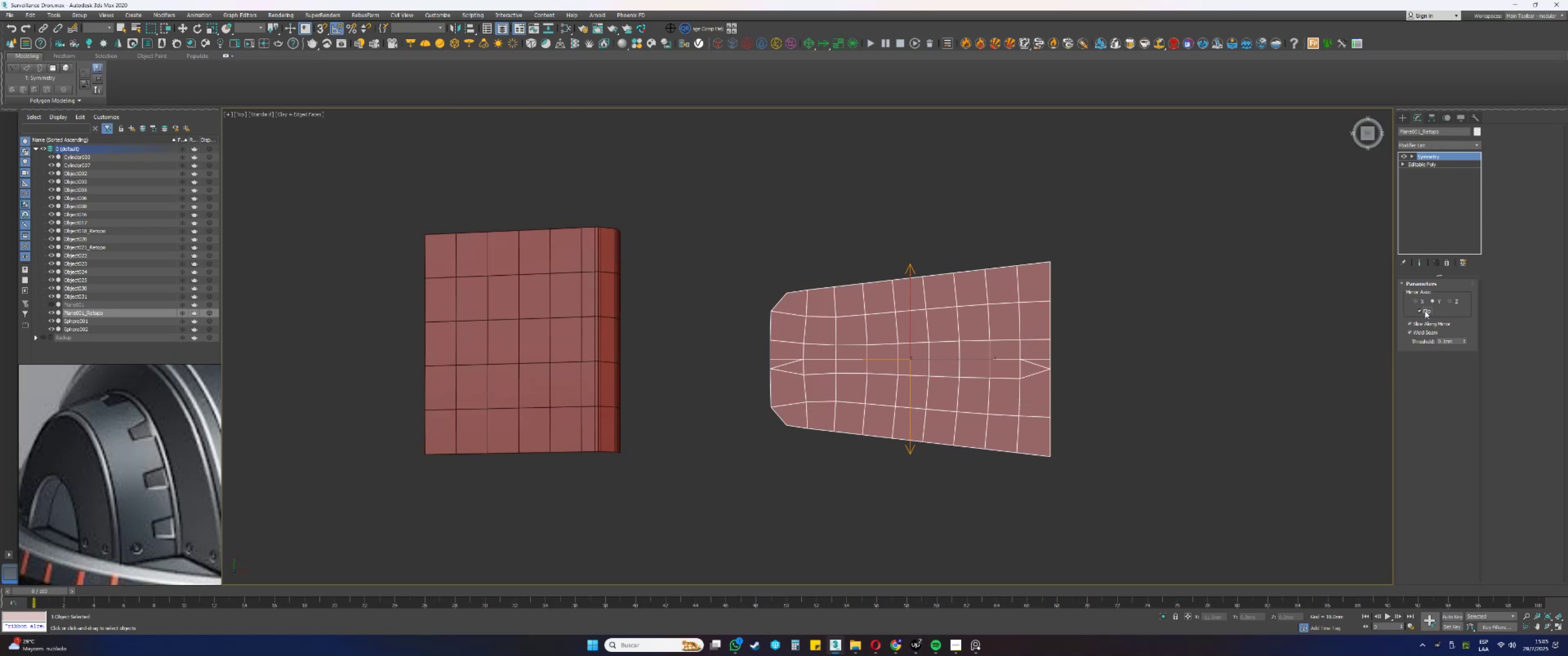 
double_click([1425, 311])
 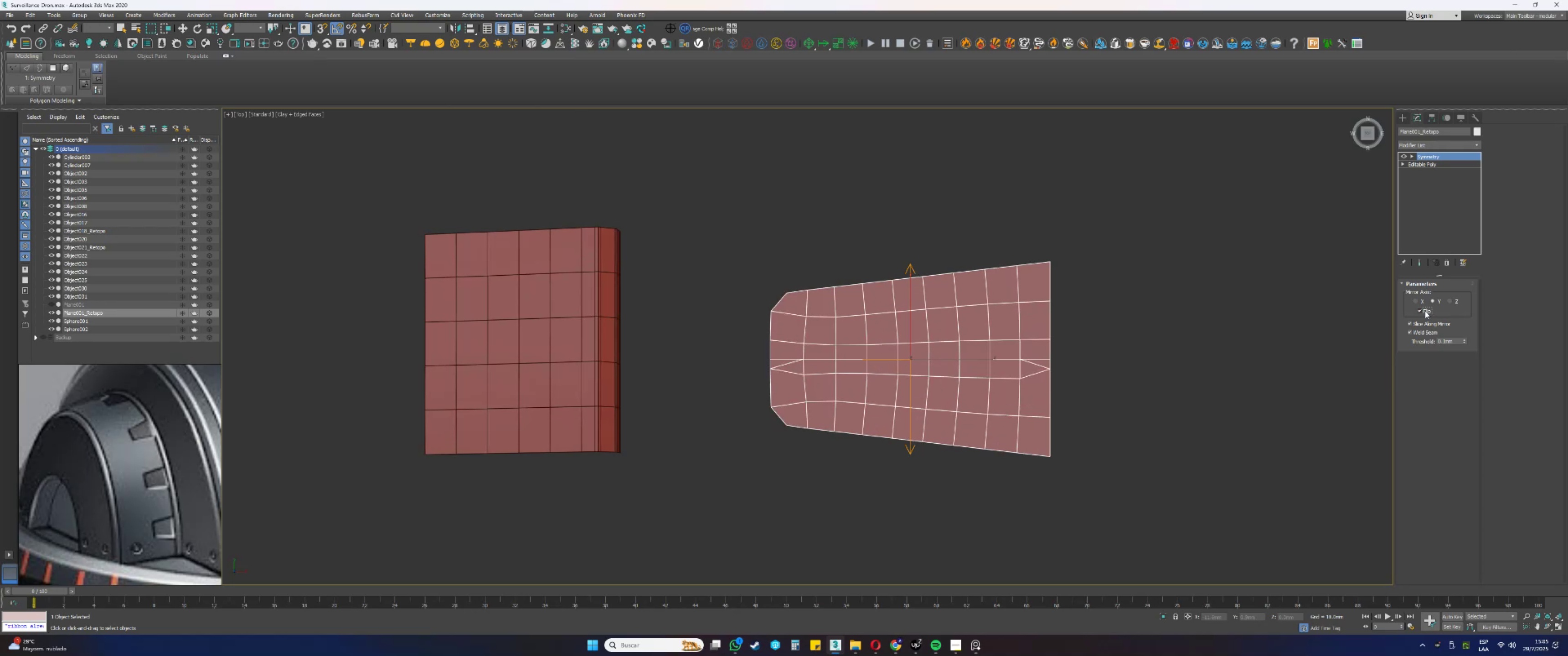 
double_click([1425, 311])
 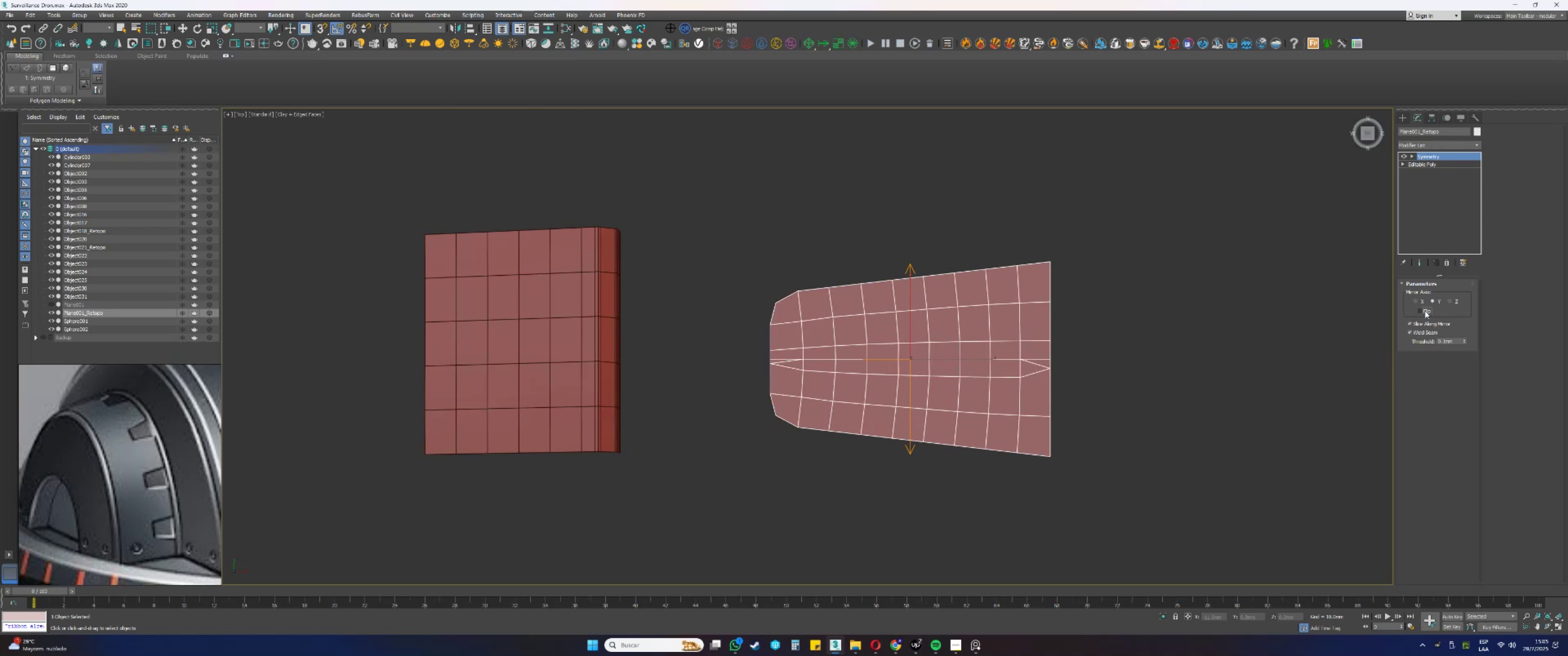 
left_click([1425, 311])
 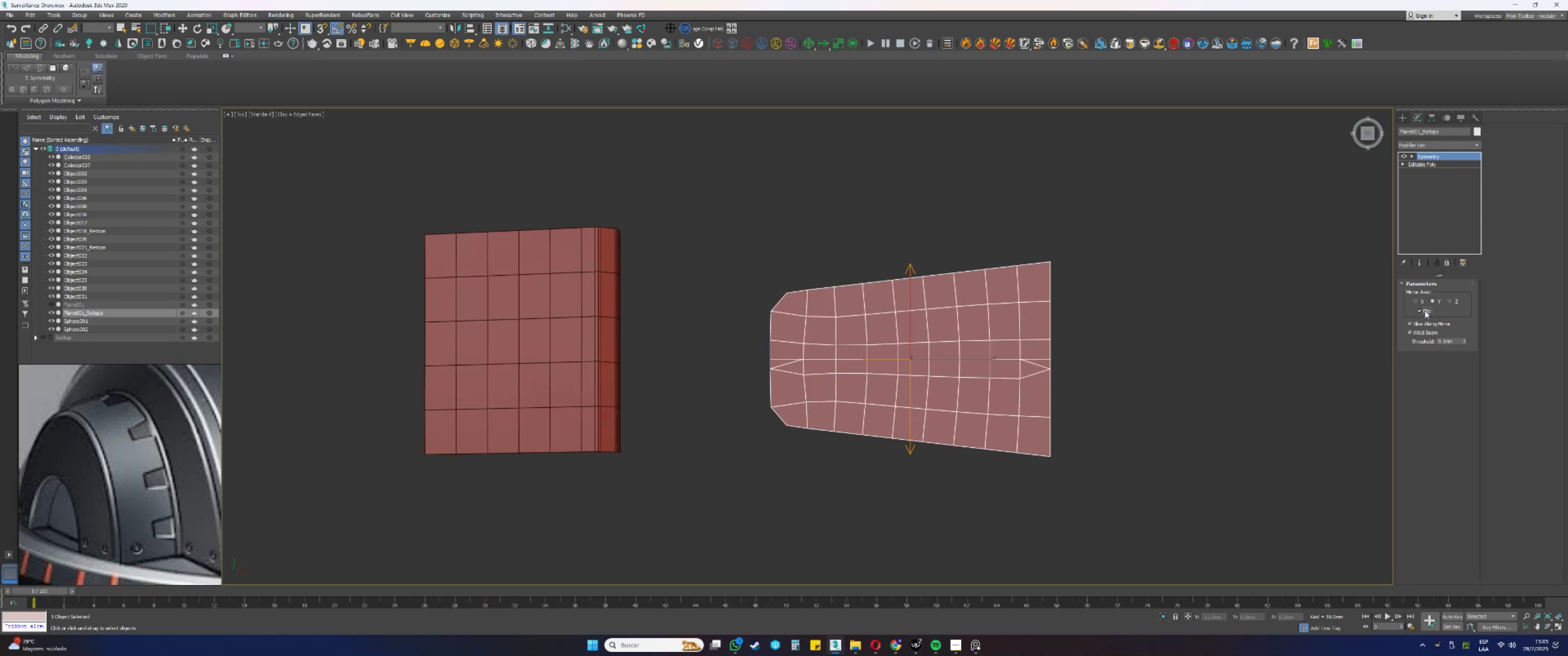 
left_click([1425, 311])
 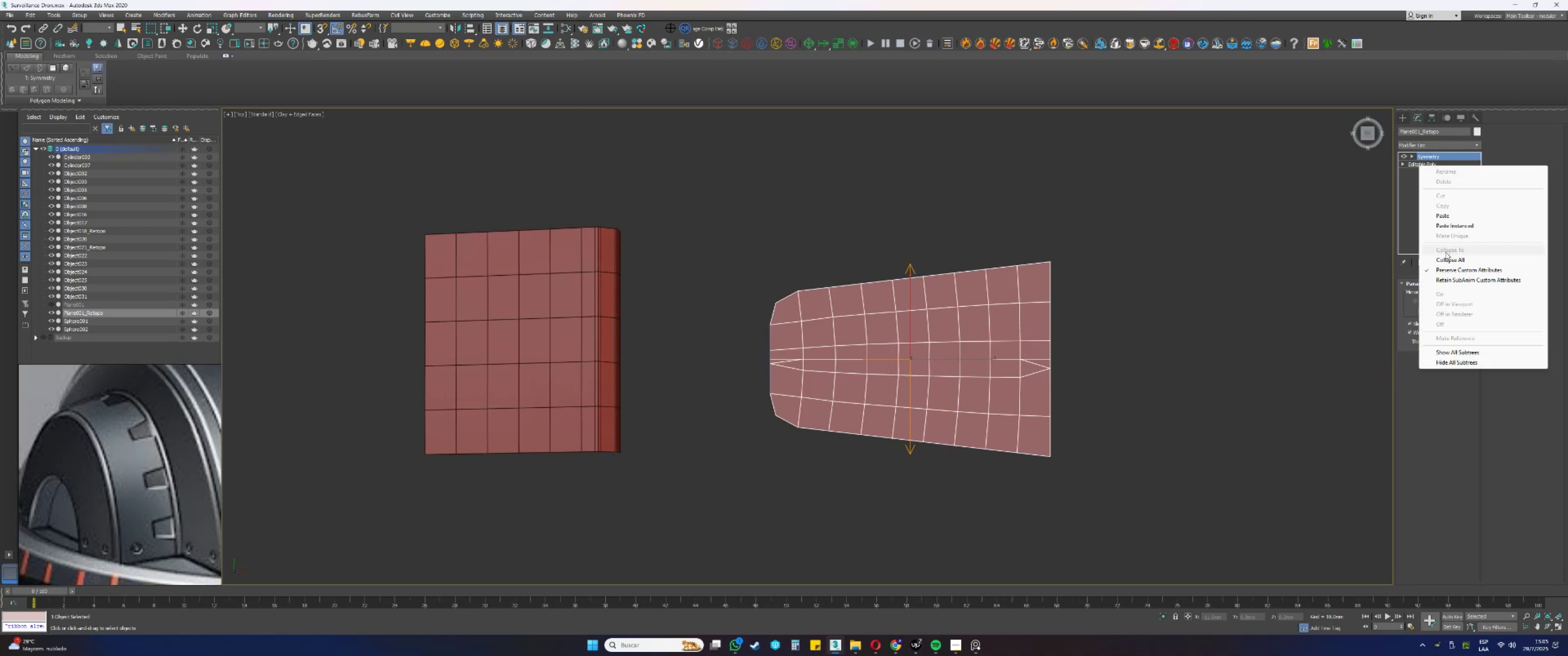 
left_click([1443, 256])
 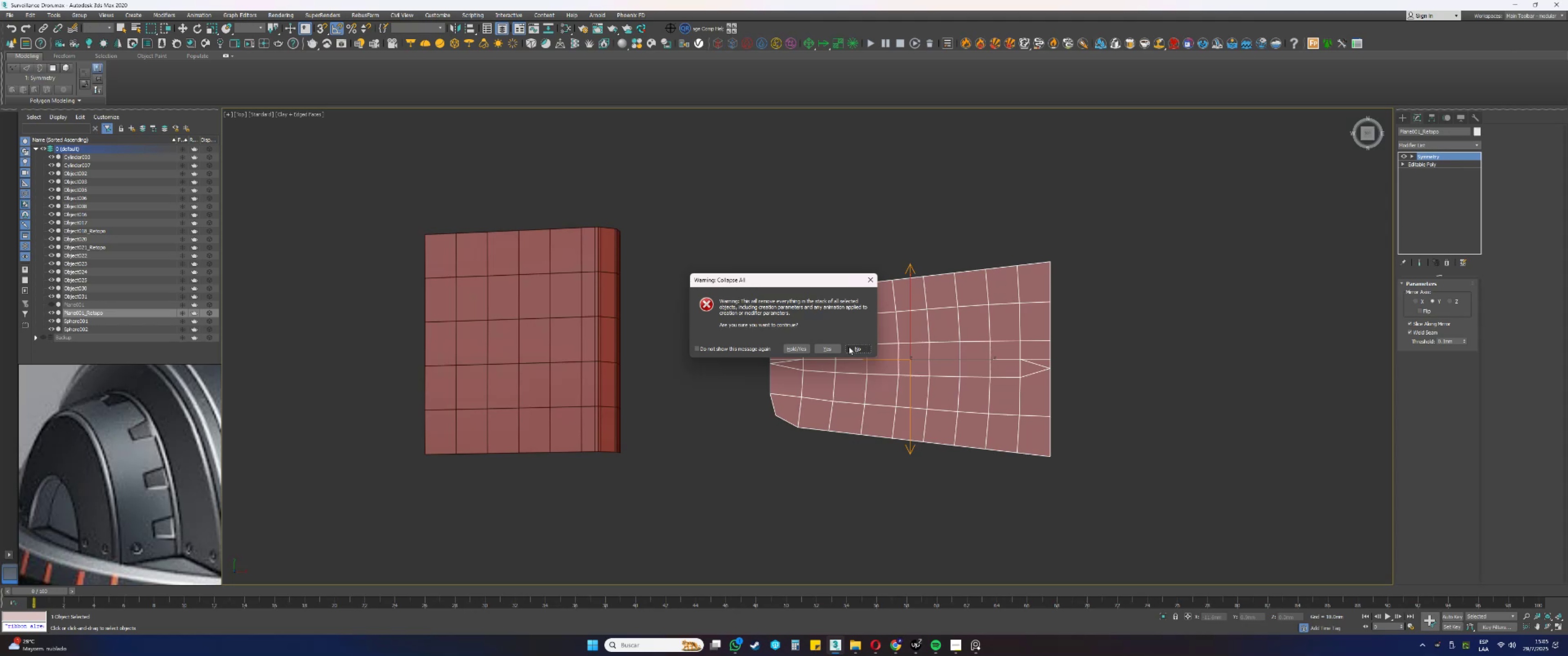 
double_click([833, 349])
 